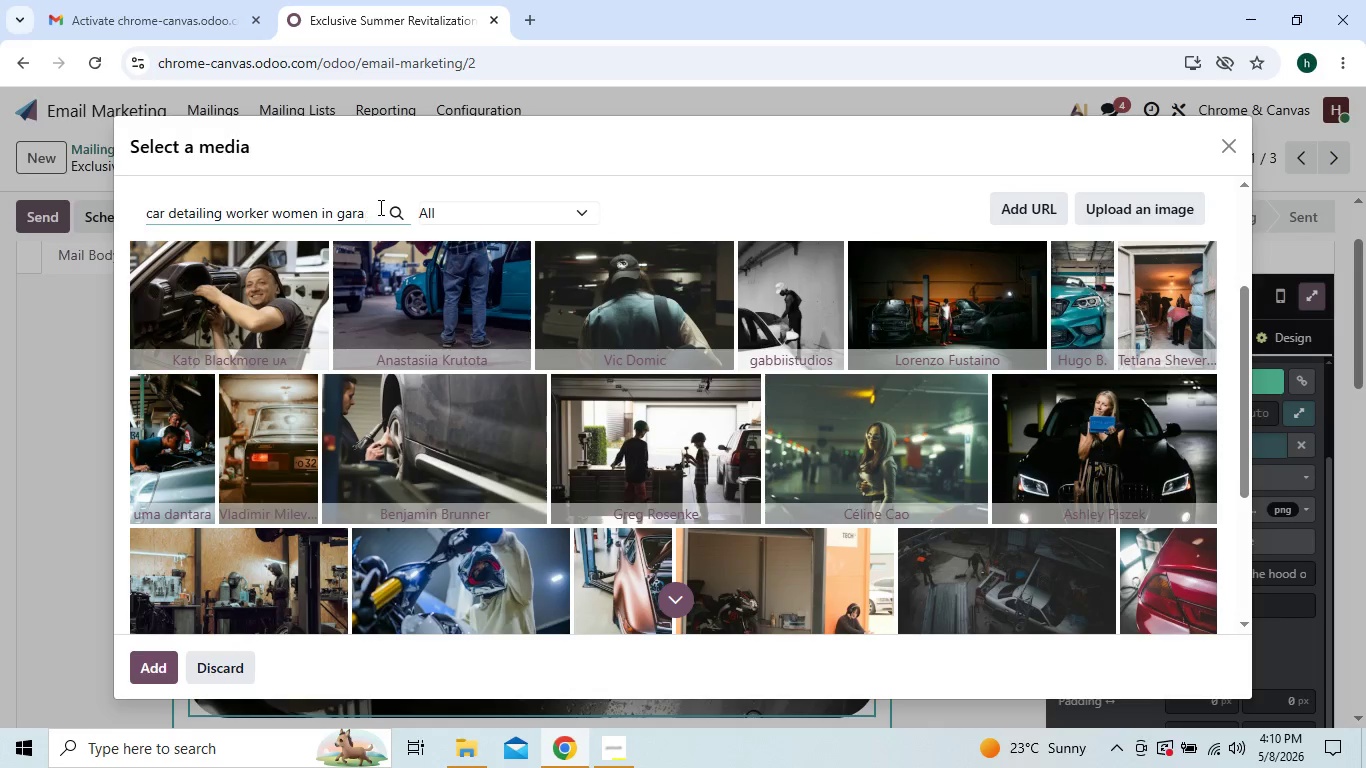 
key(Backspace)
 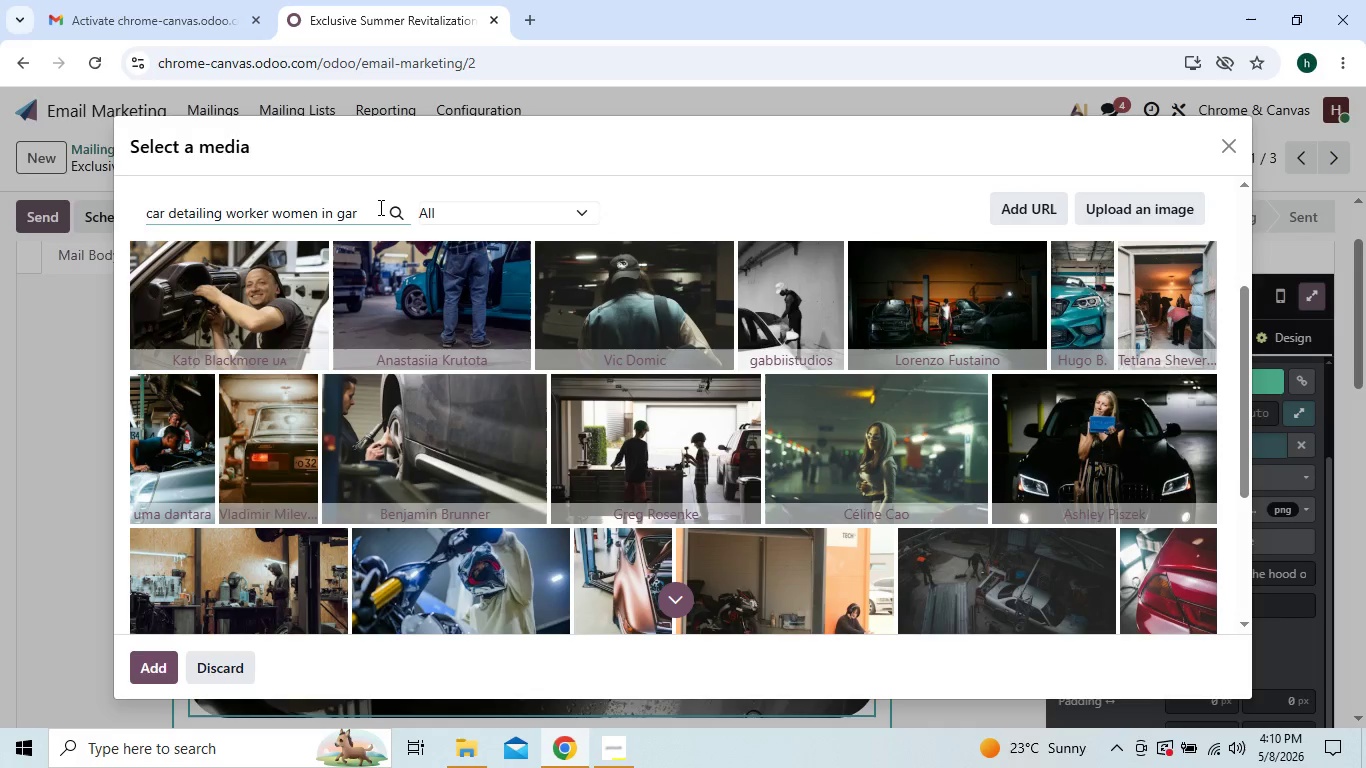 
key(Backspace)
 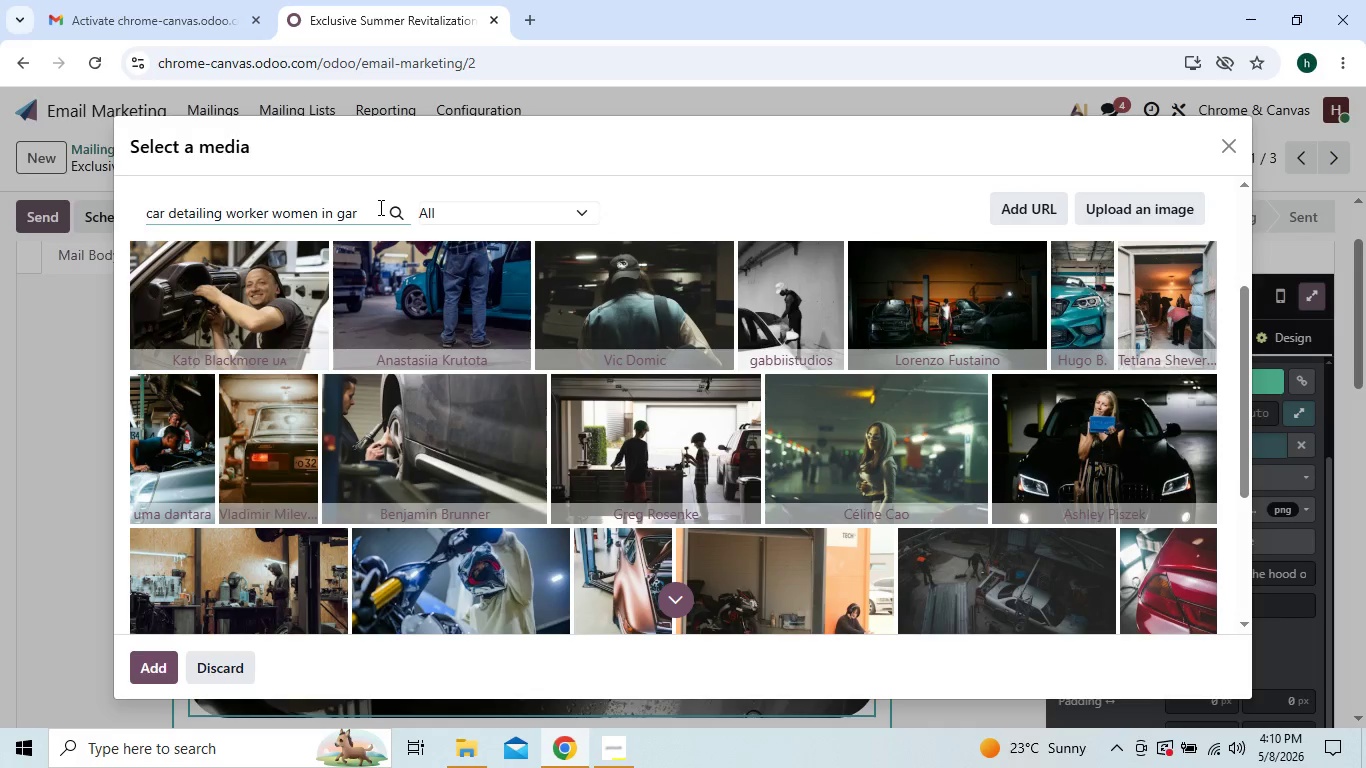 
key(Backspace)
 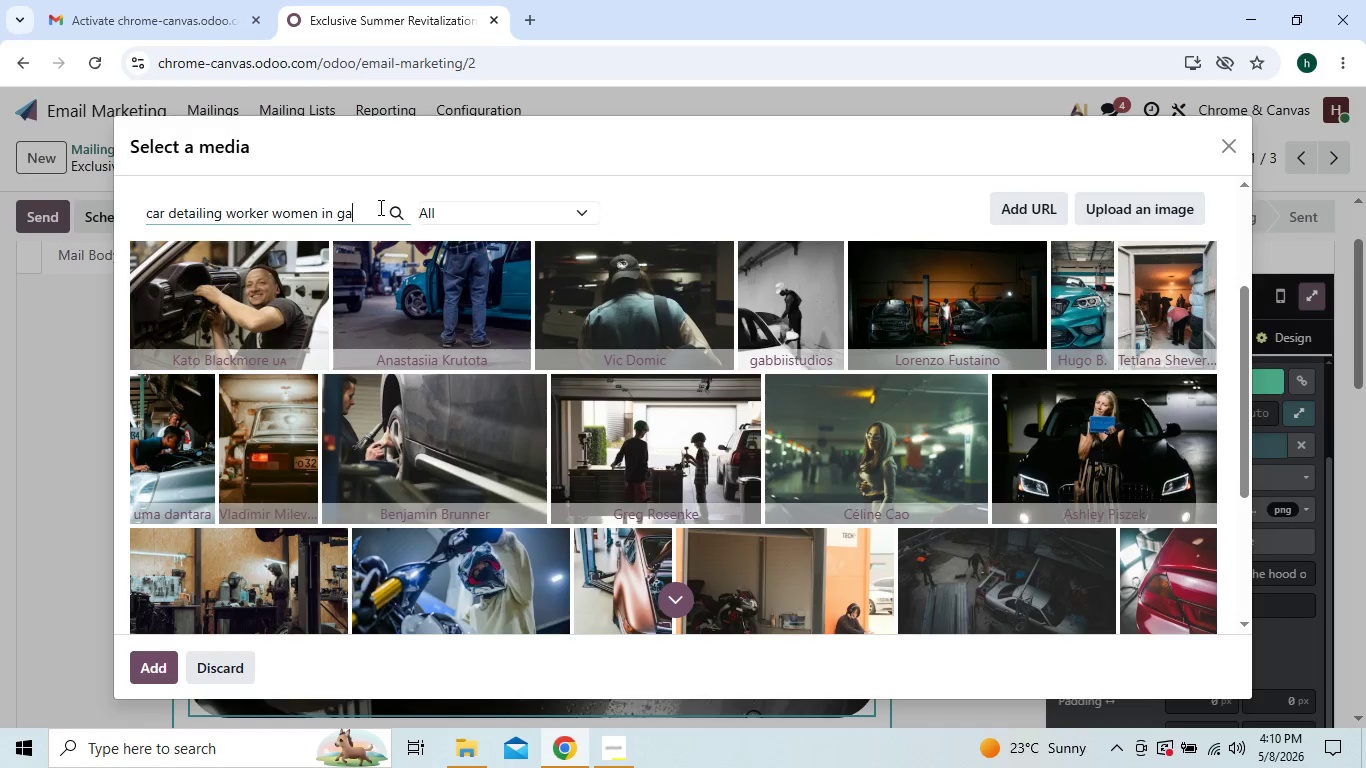 
key(Backspace)
 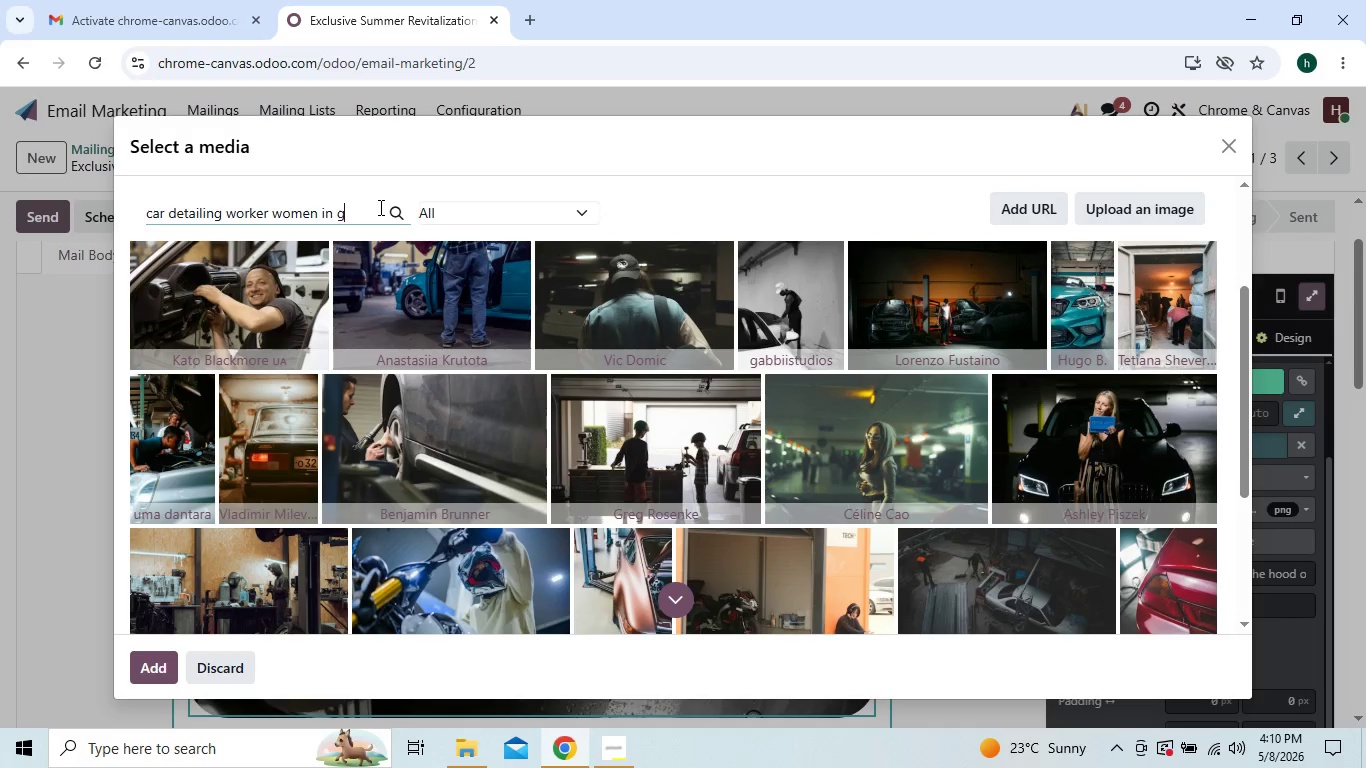 
key(Backspace)
 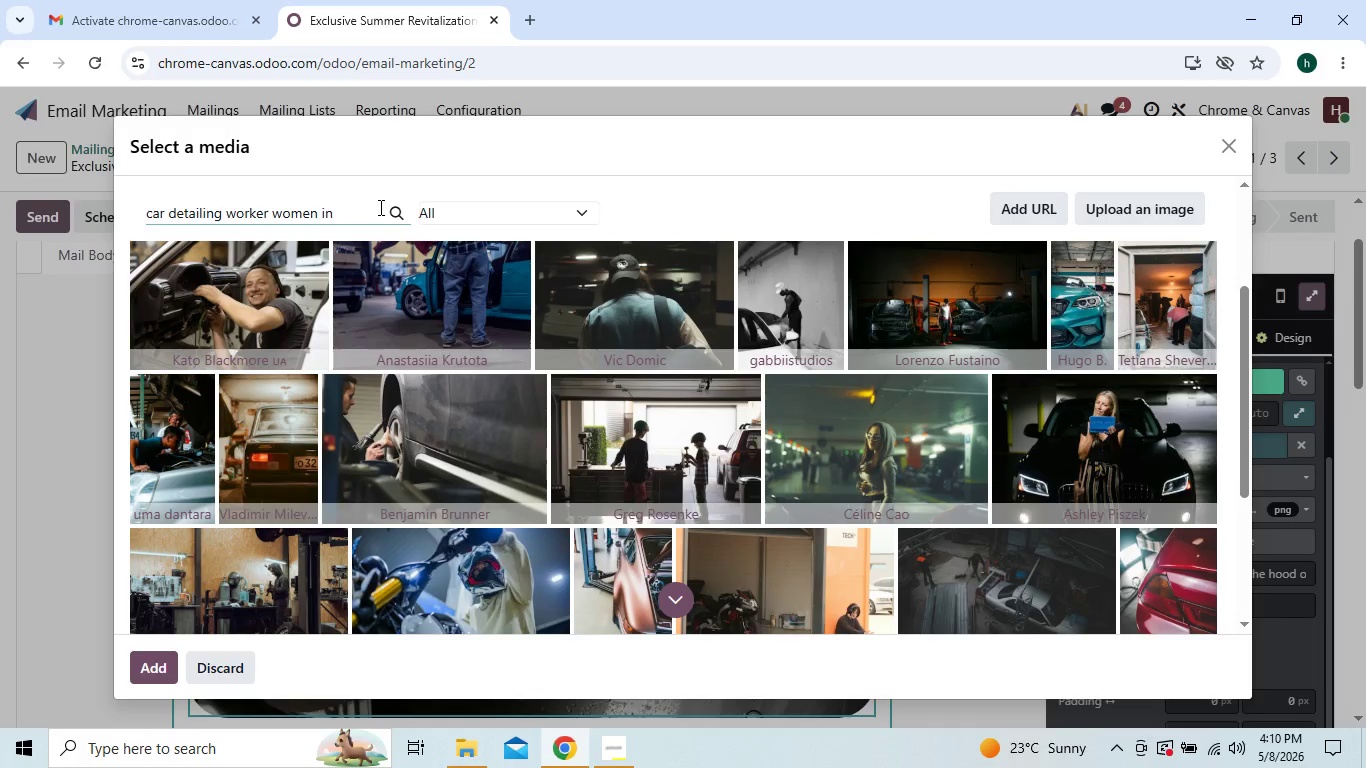 
key(Backspace)
 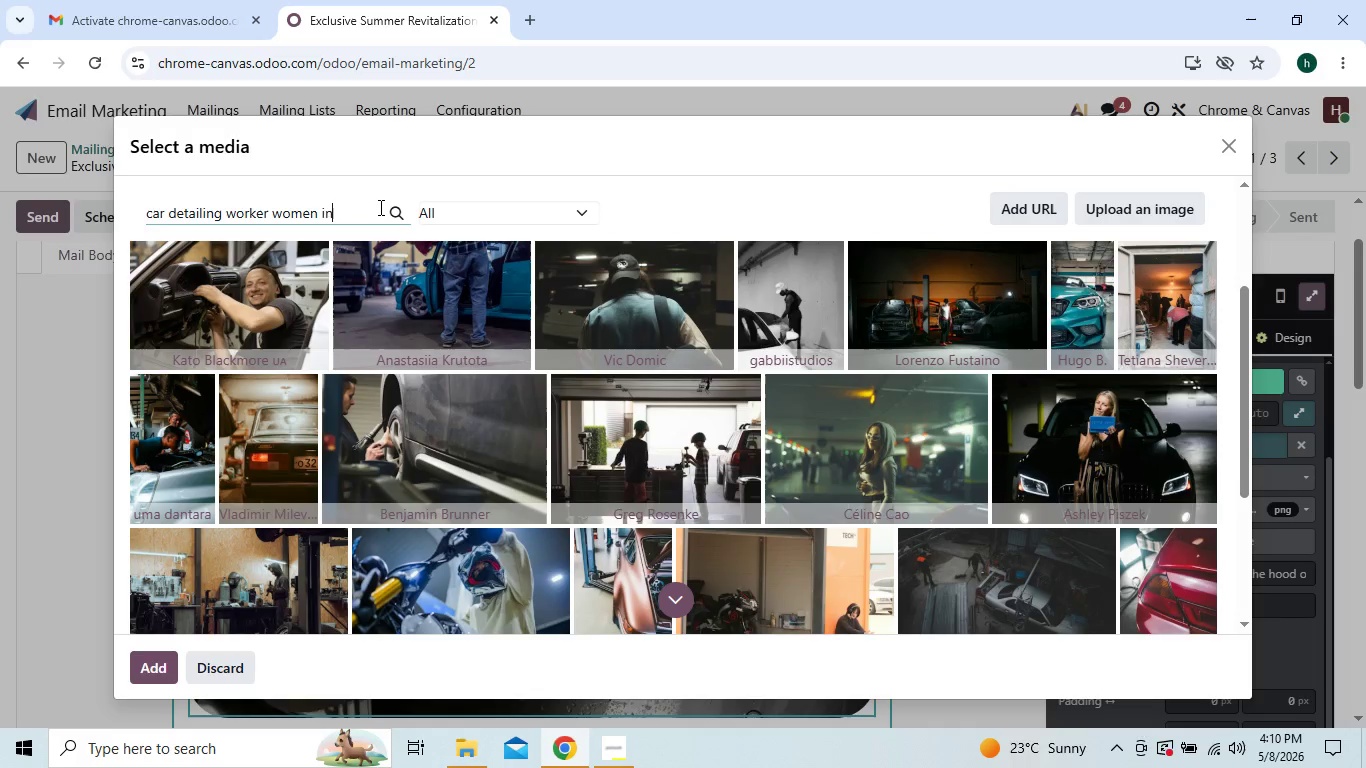 
key(Backspace)
 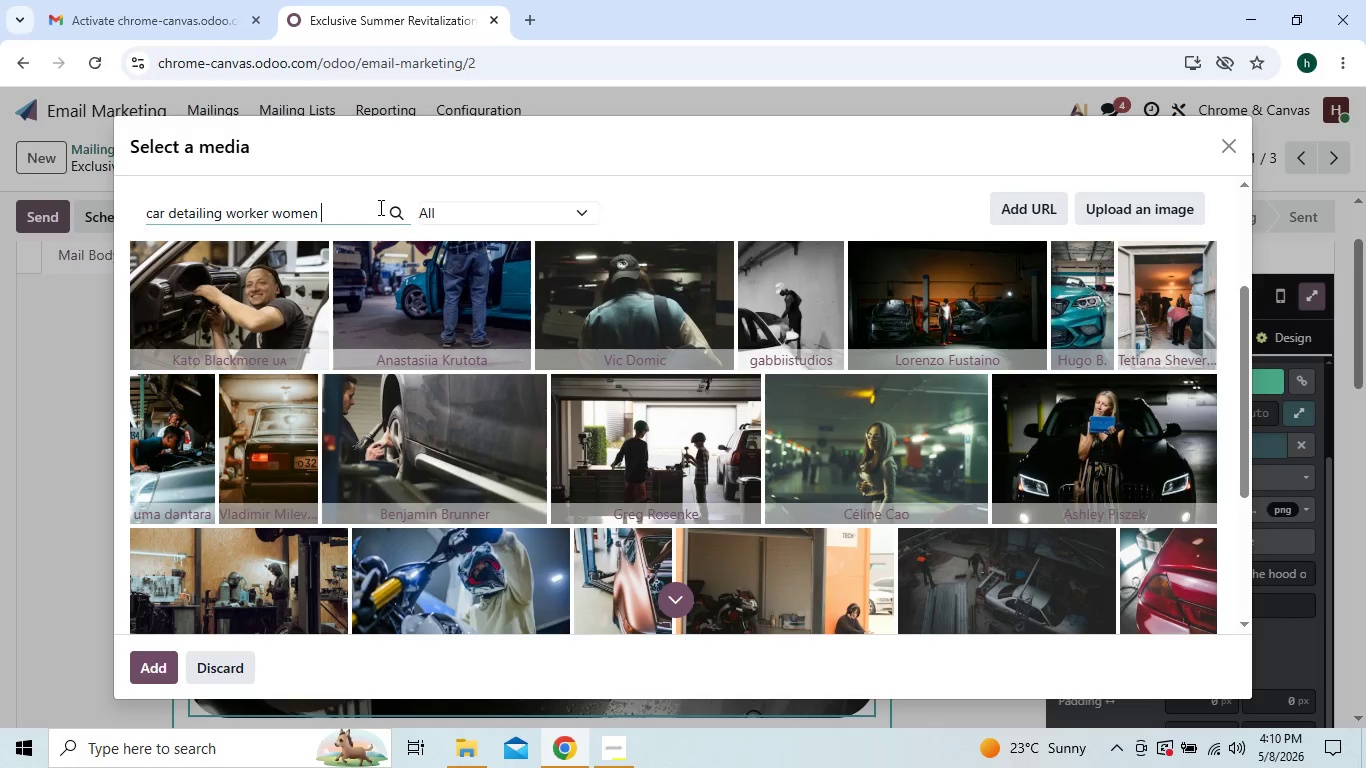 
key(Backspace)
 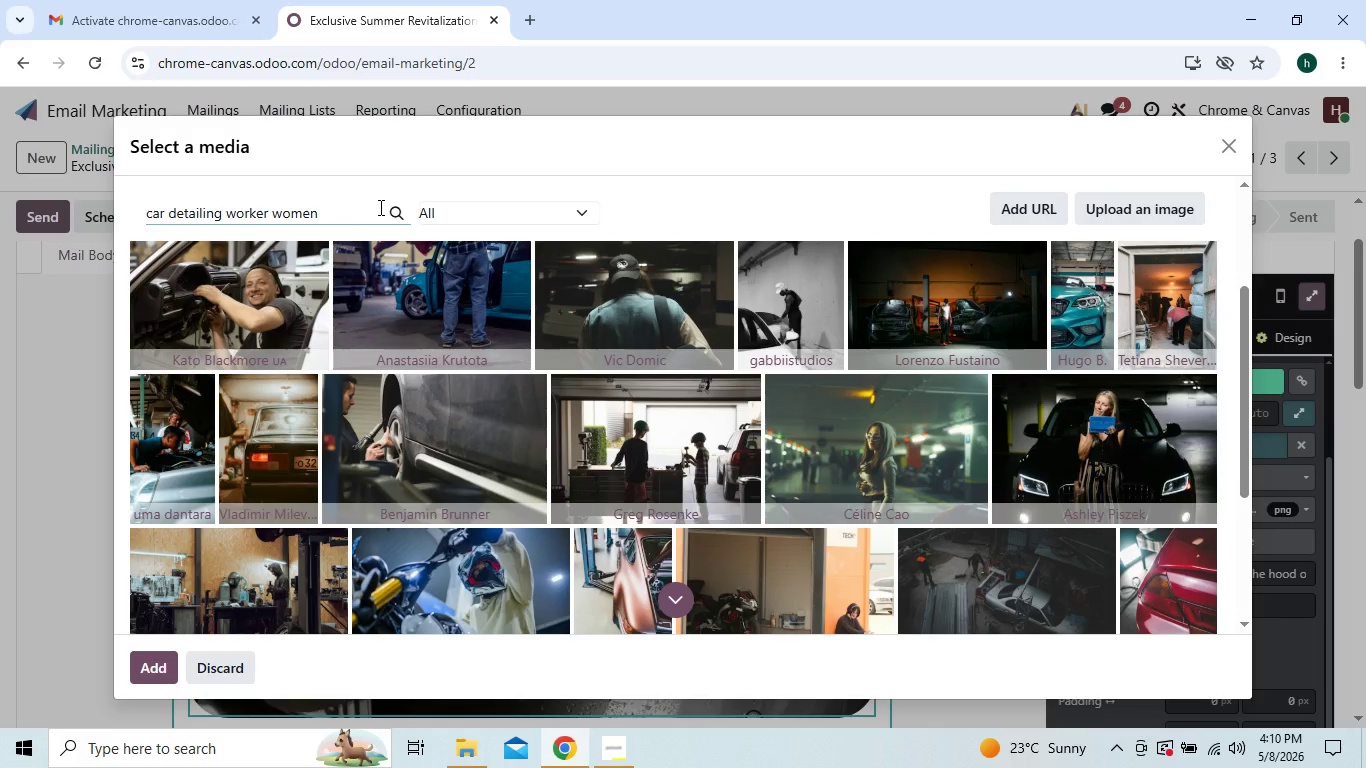 
key(Backspace)
 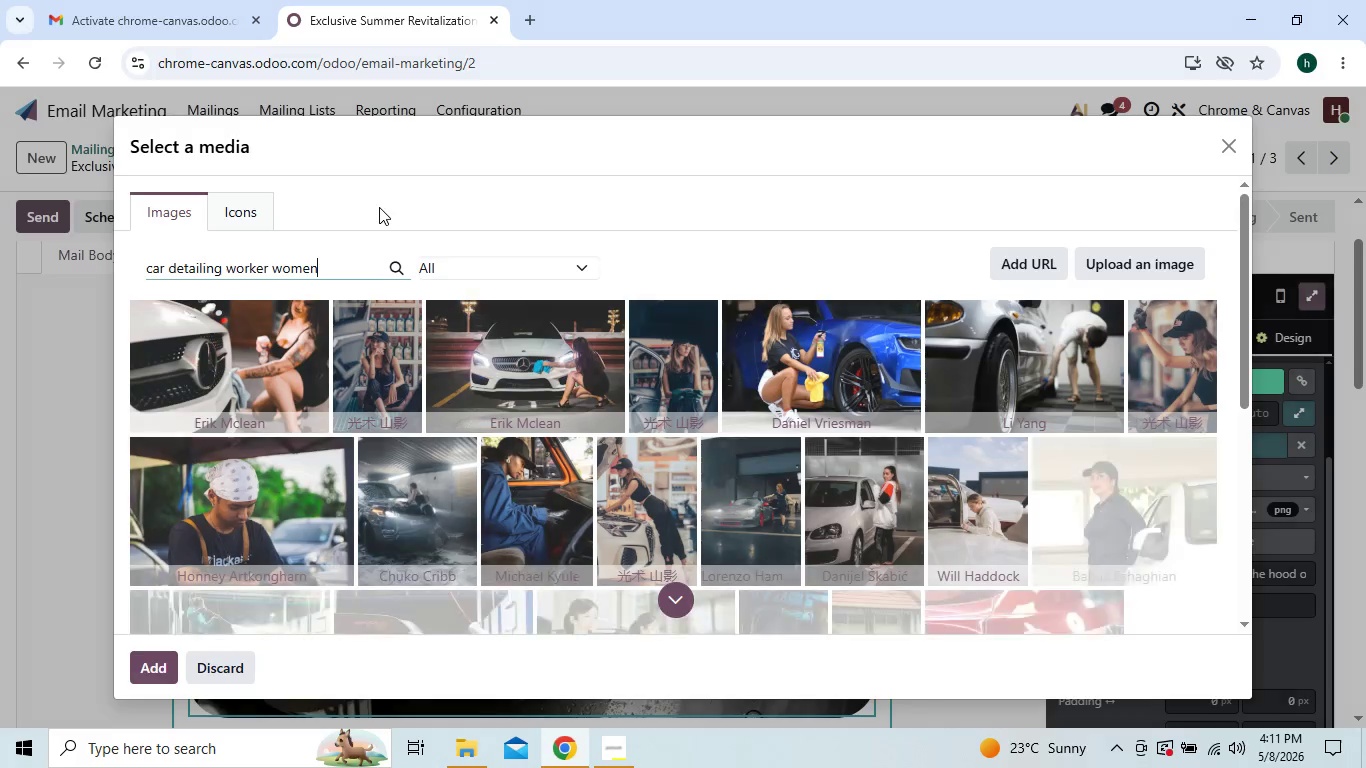 
wait(8.12)
 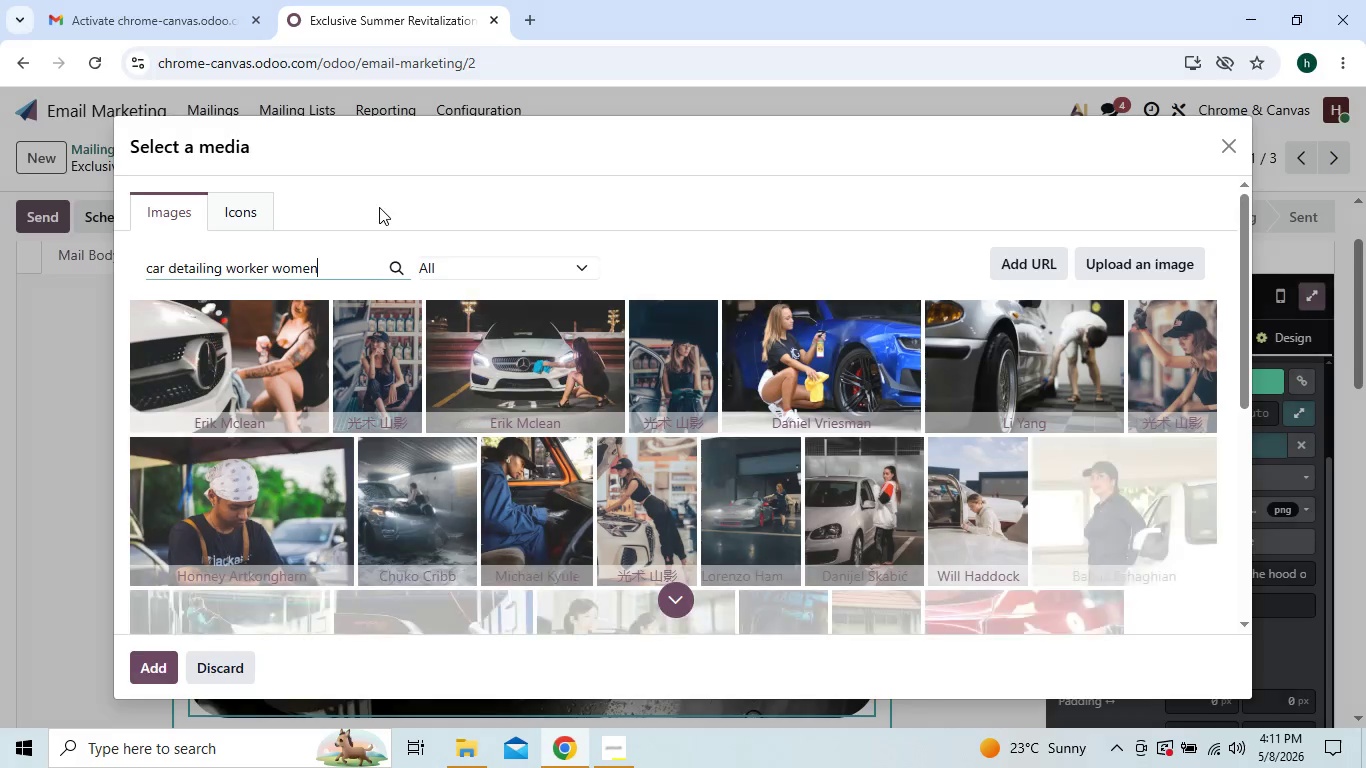 
left_click([786, 348])
 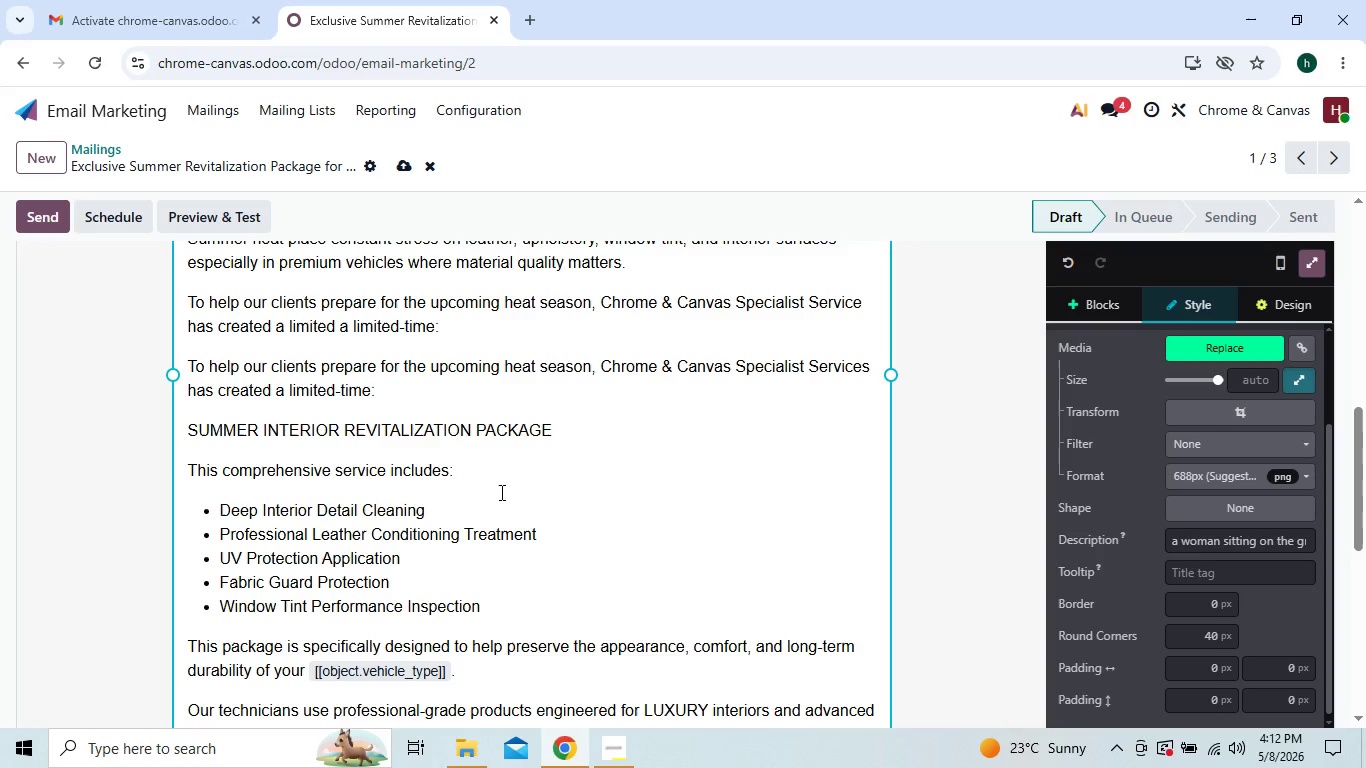 
wait(60.77)
 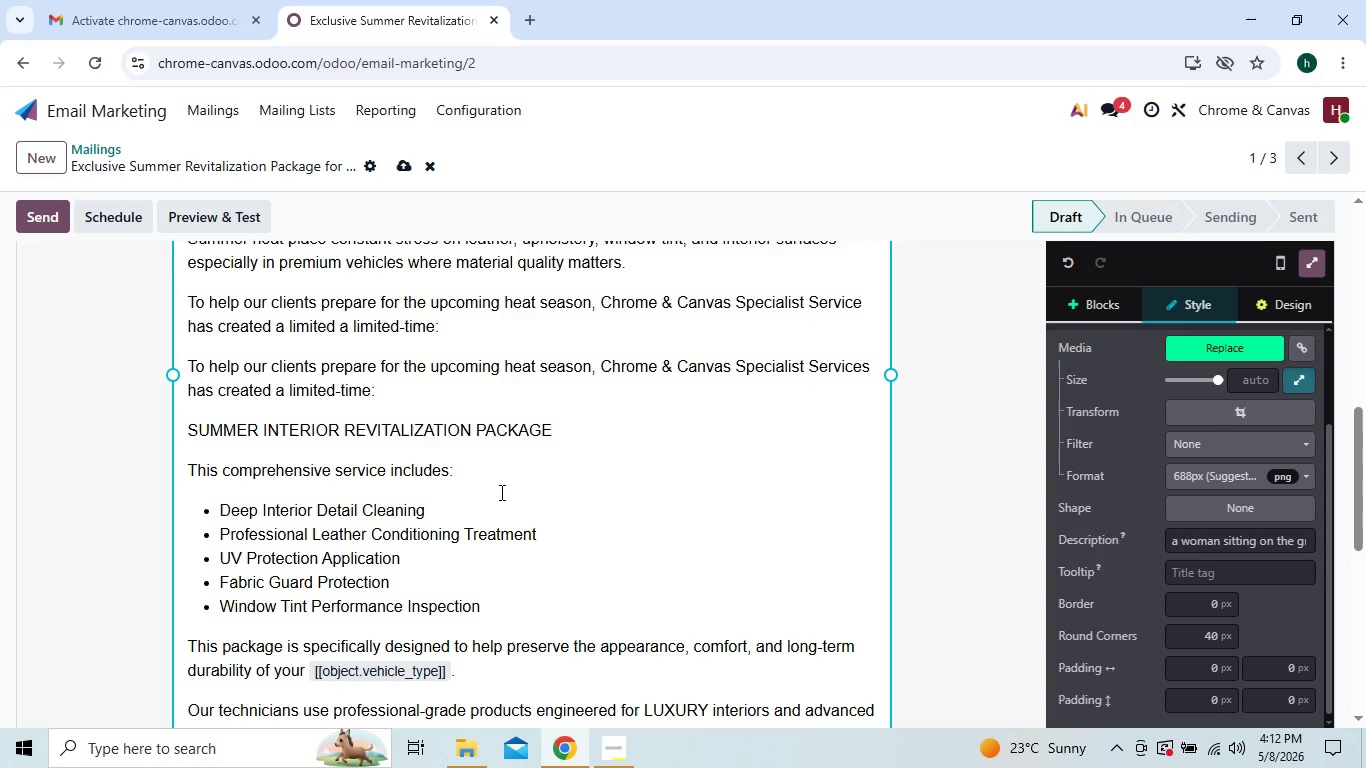 
left_click([536, 522])
 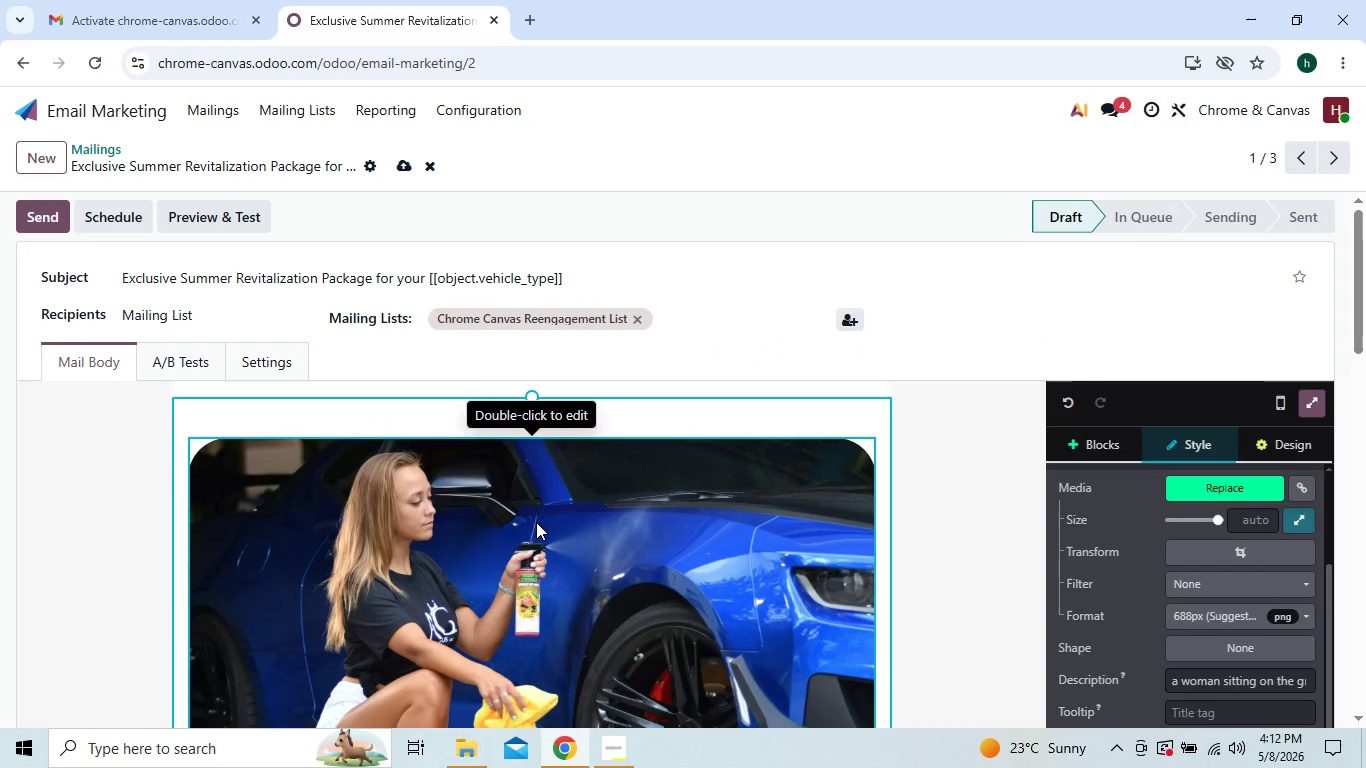 
left_click([536, 522])
 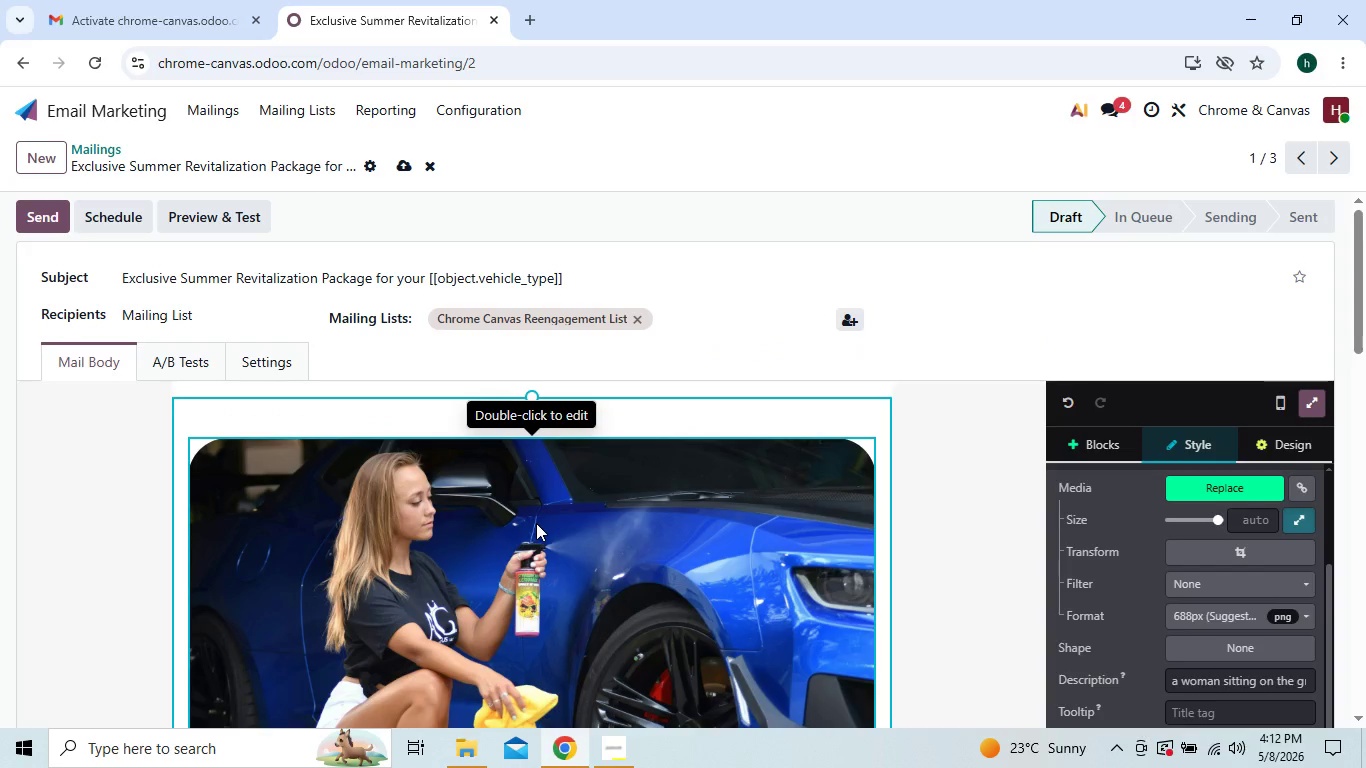 
double_click([528, 542])
 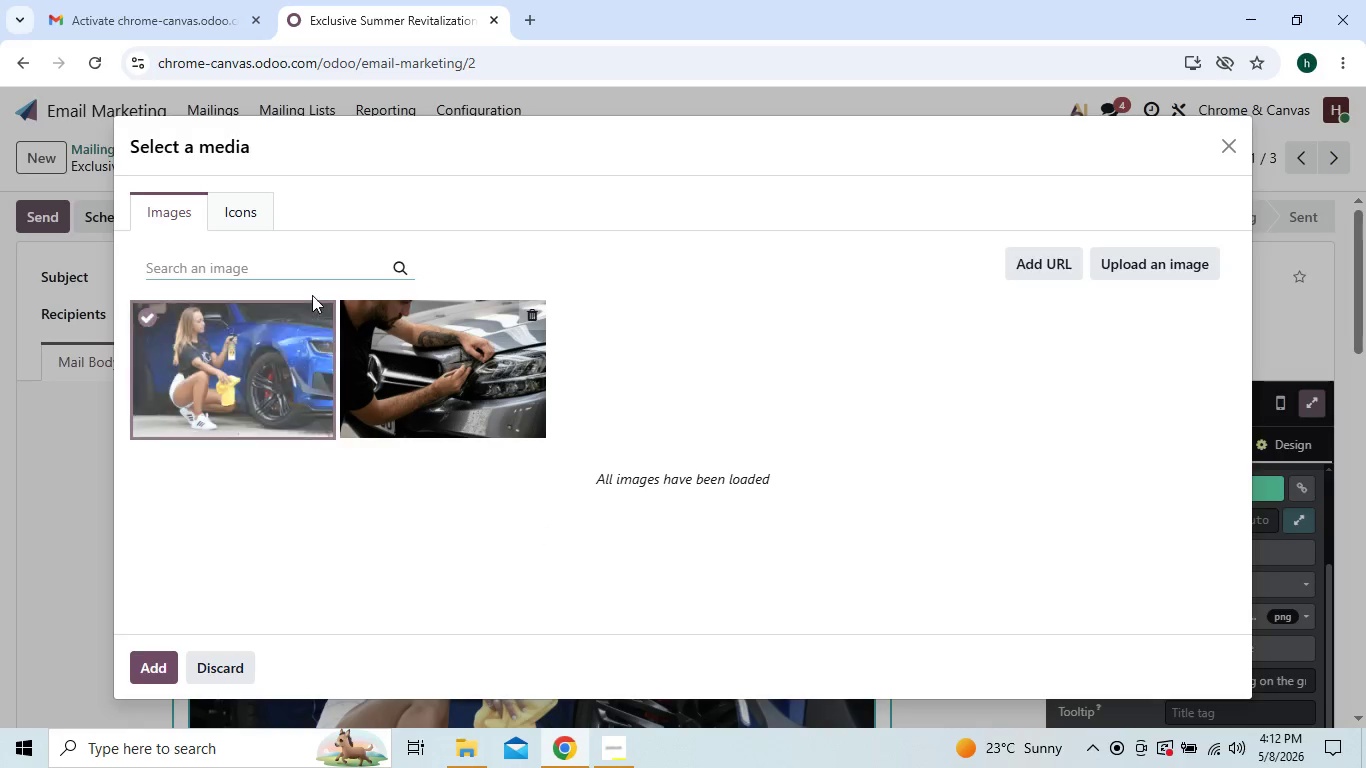 
left_click([294, 269])
 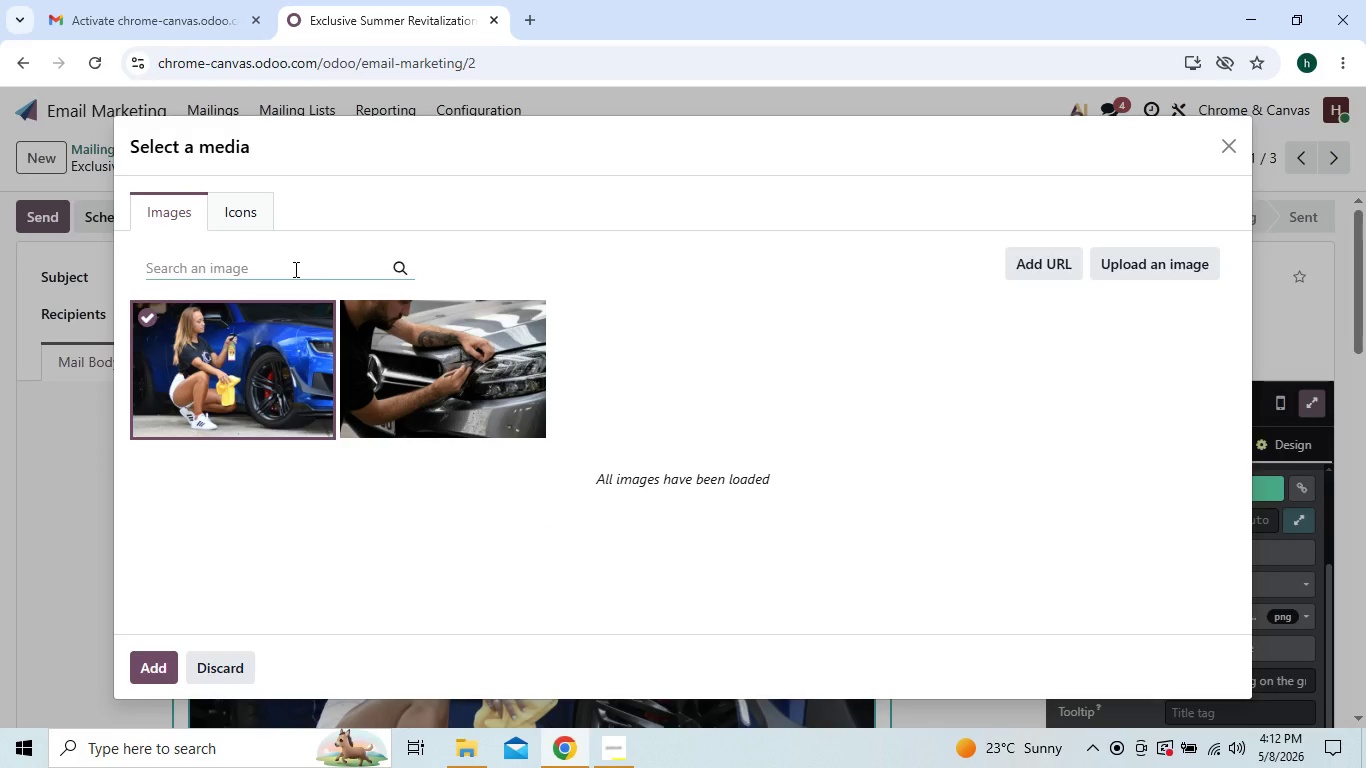 
type(car detailing worker )
 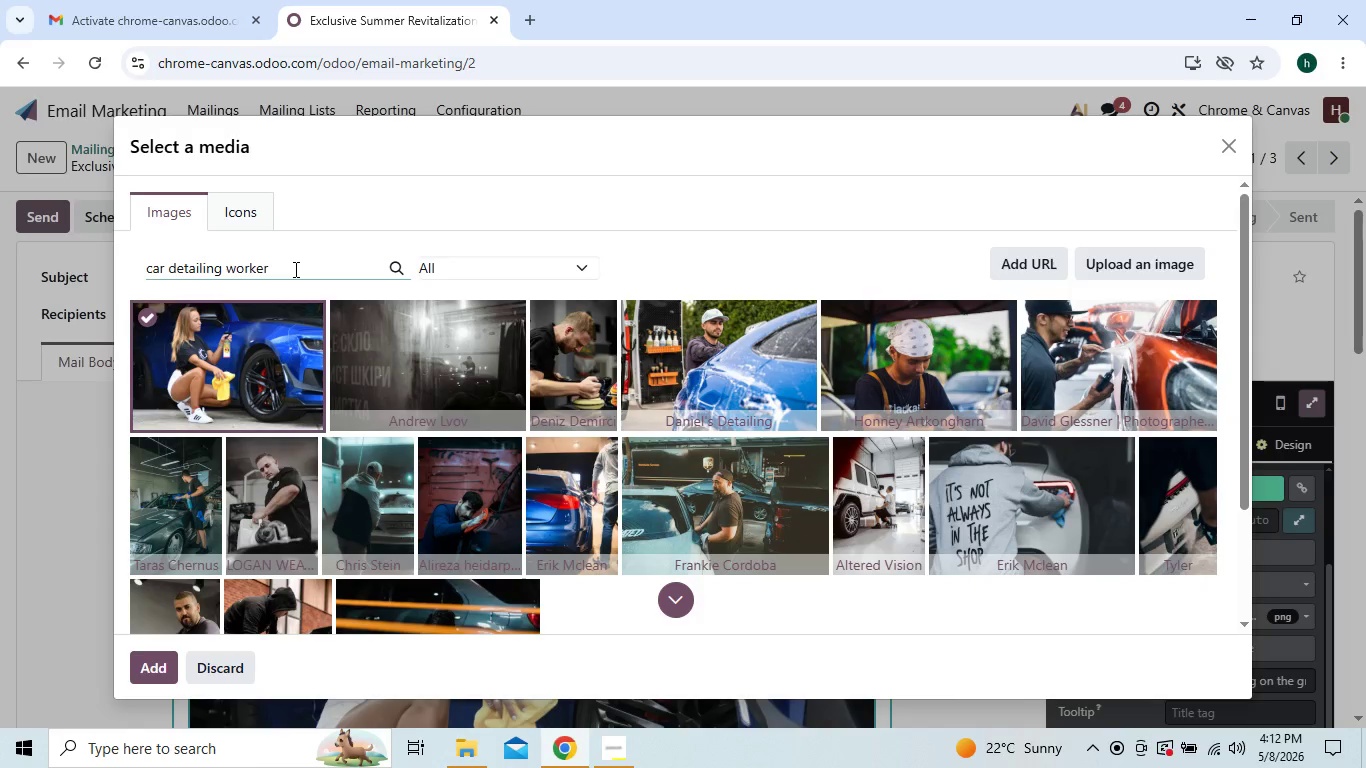 
wait(11.44)
 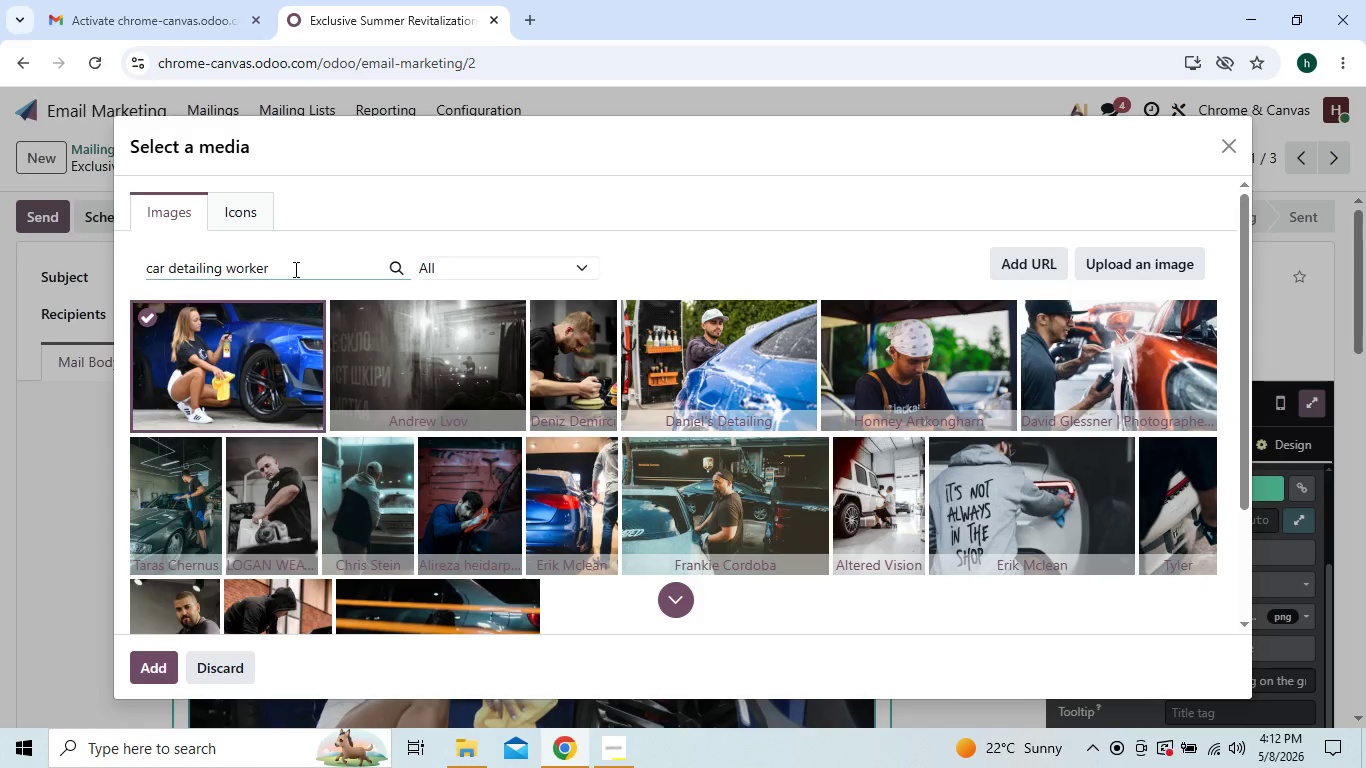 
left_click([695, 577])
 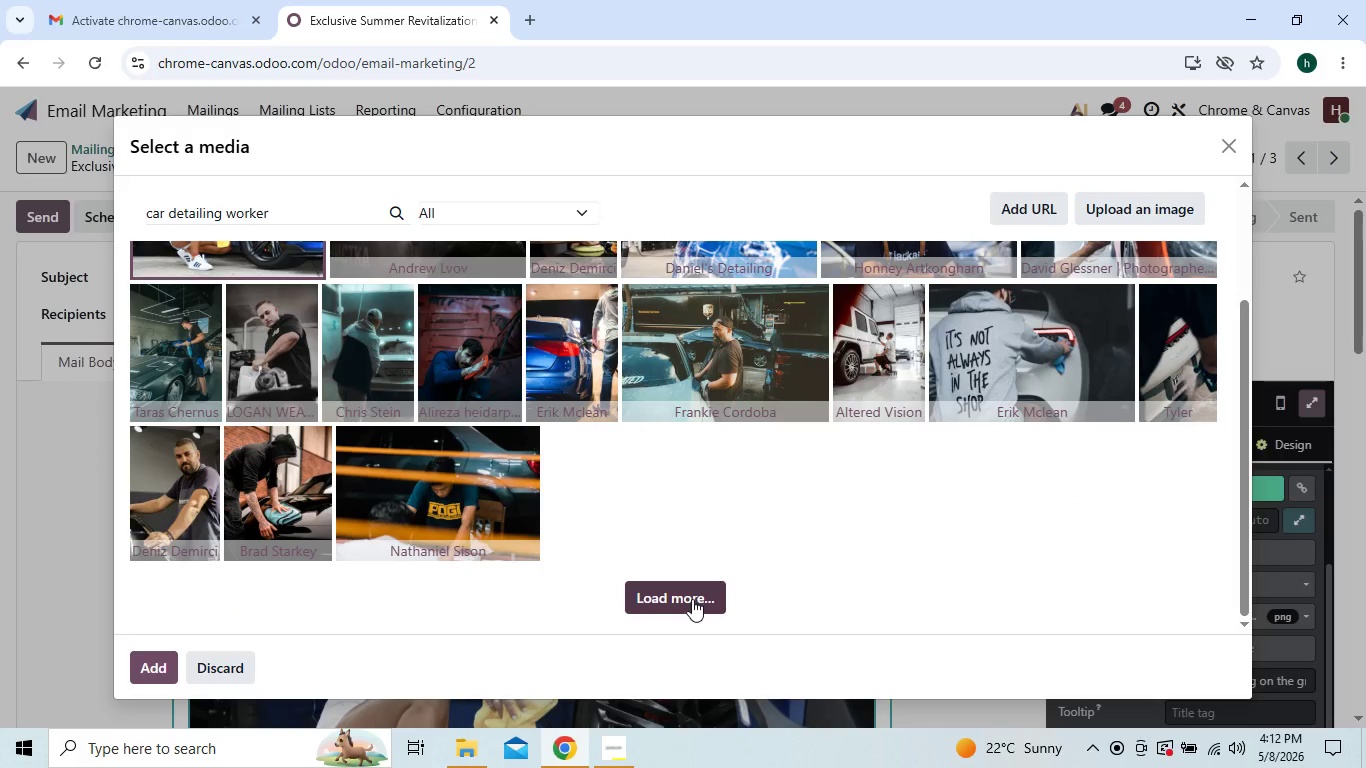 
left_click([692, 599])
 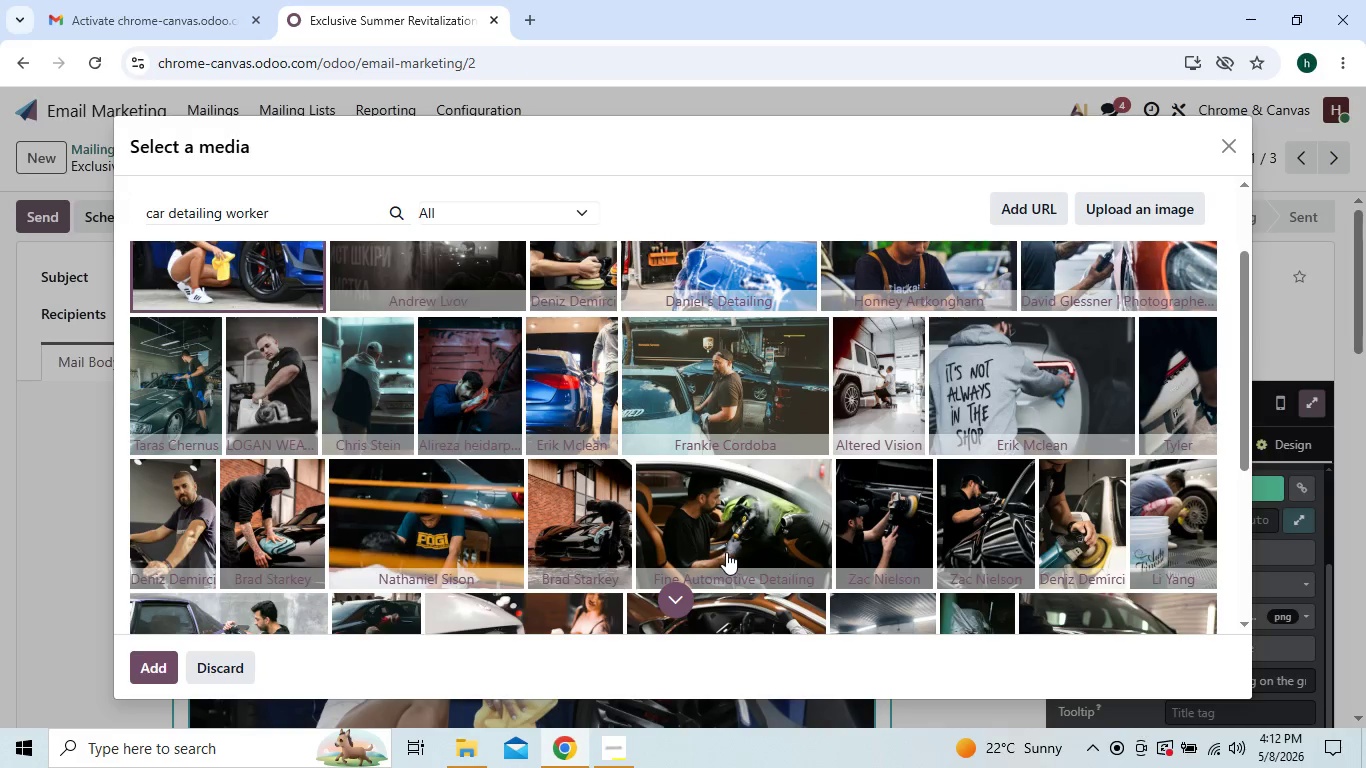 
wait(6.67)
 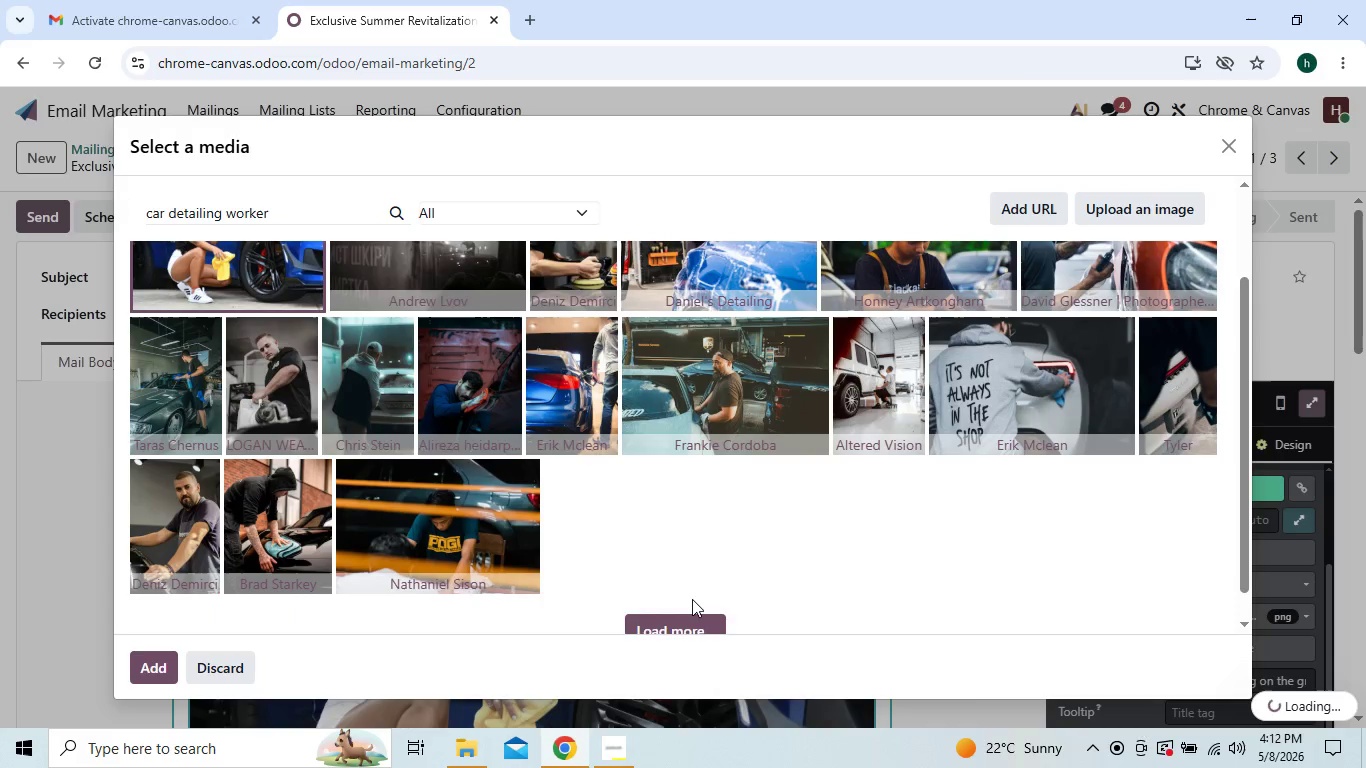 
left_click([773, 538])
 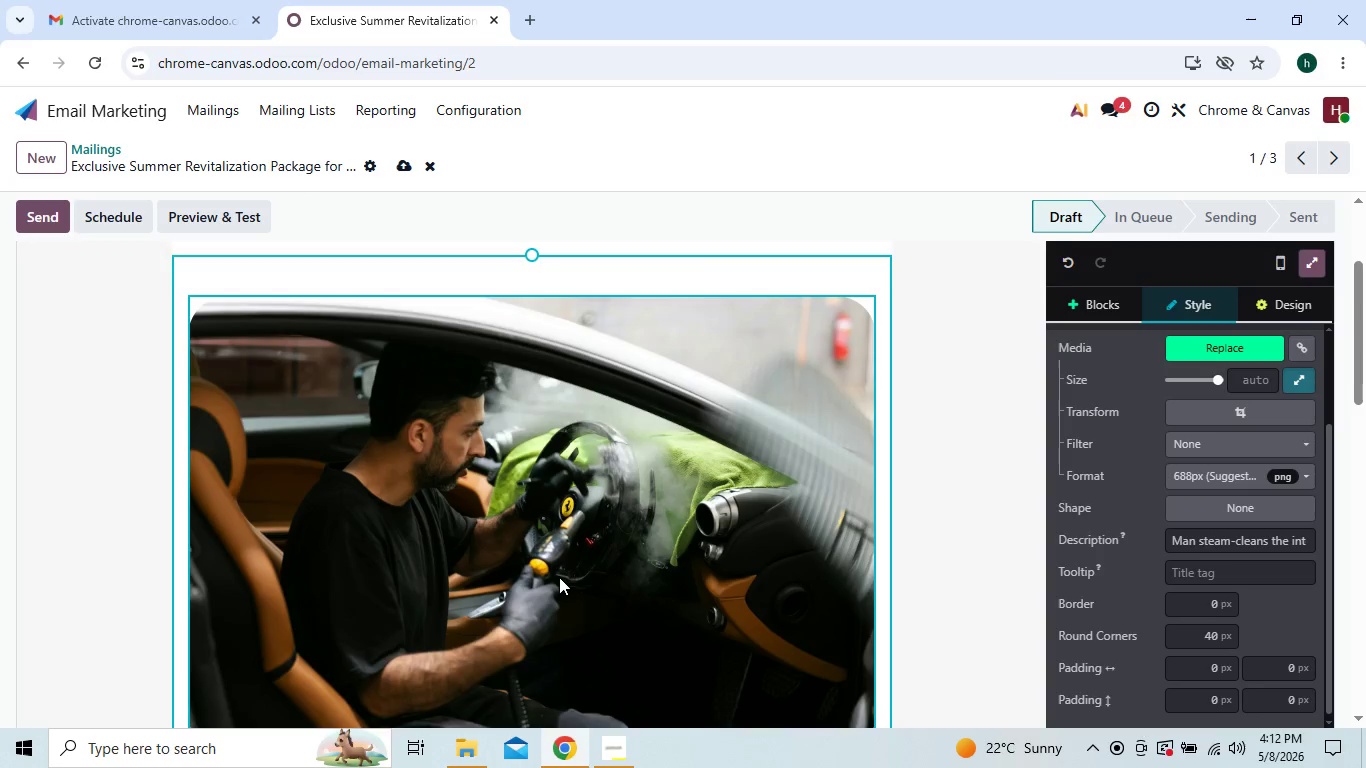 
wait(10.44)
 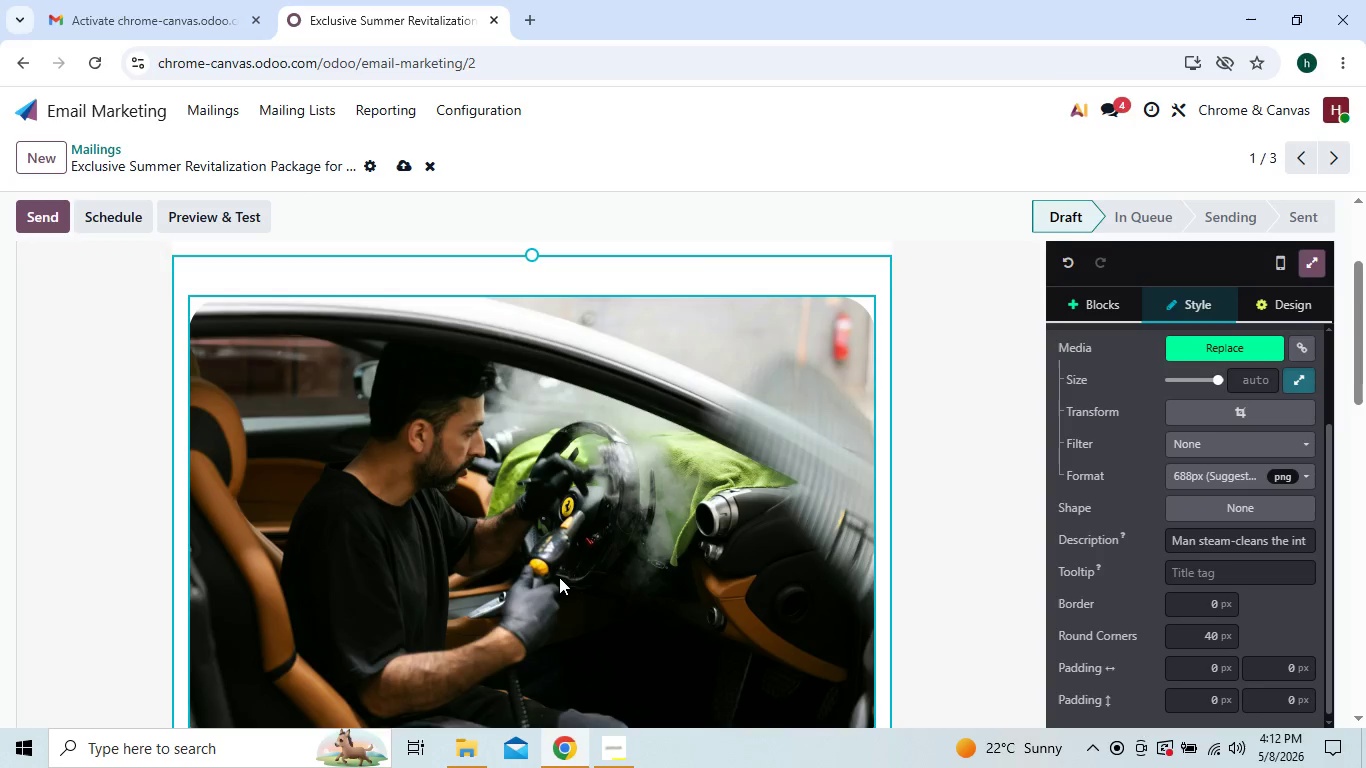 
left_click([1248, 404])
 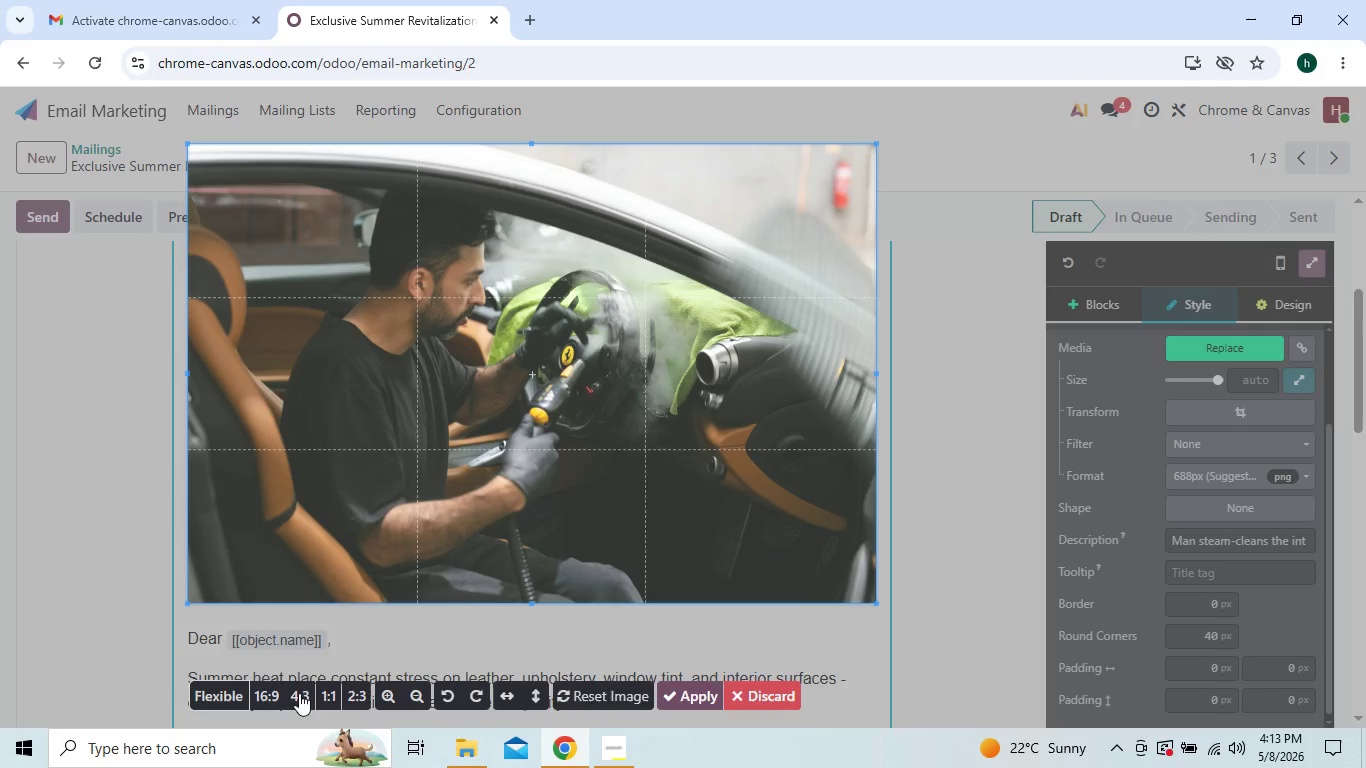 
left_click([262, 701])
 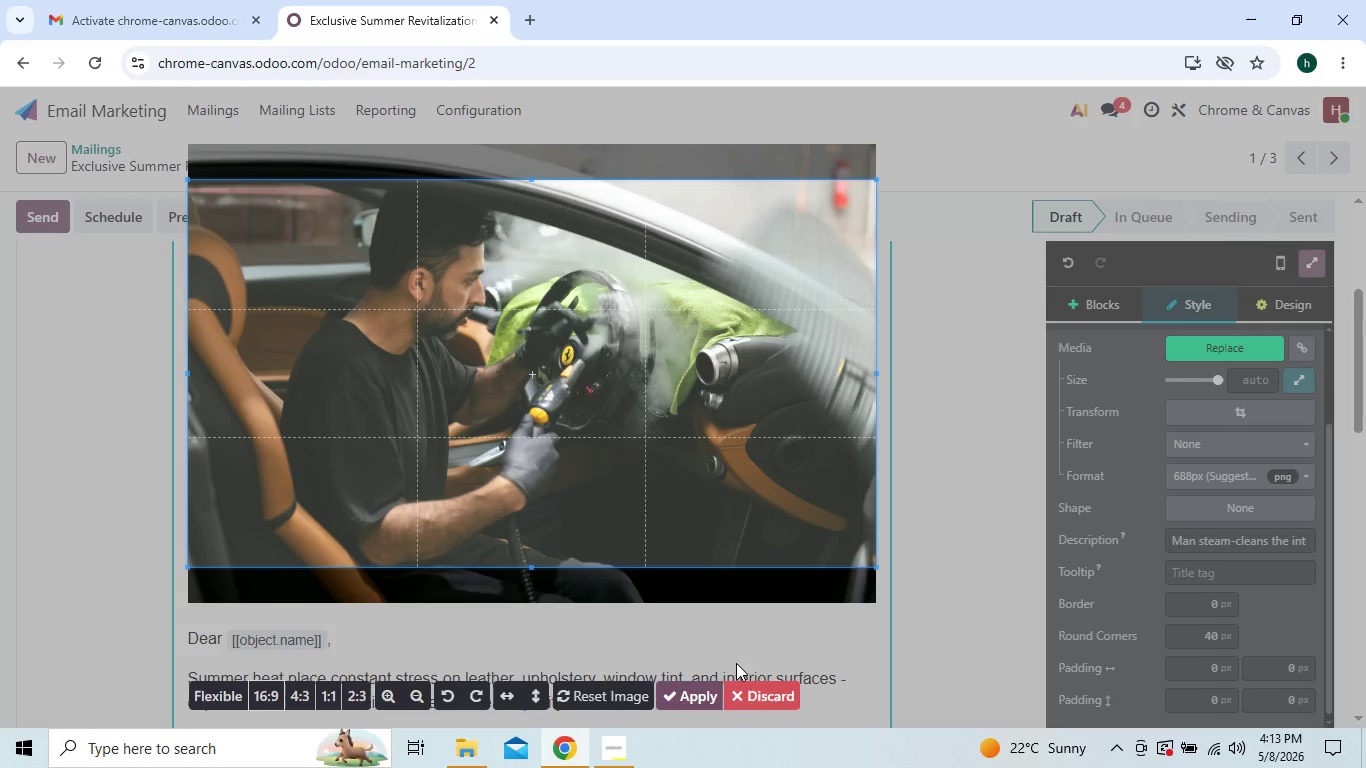 
left_click([697, 694])
 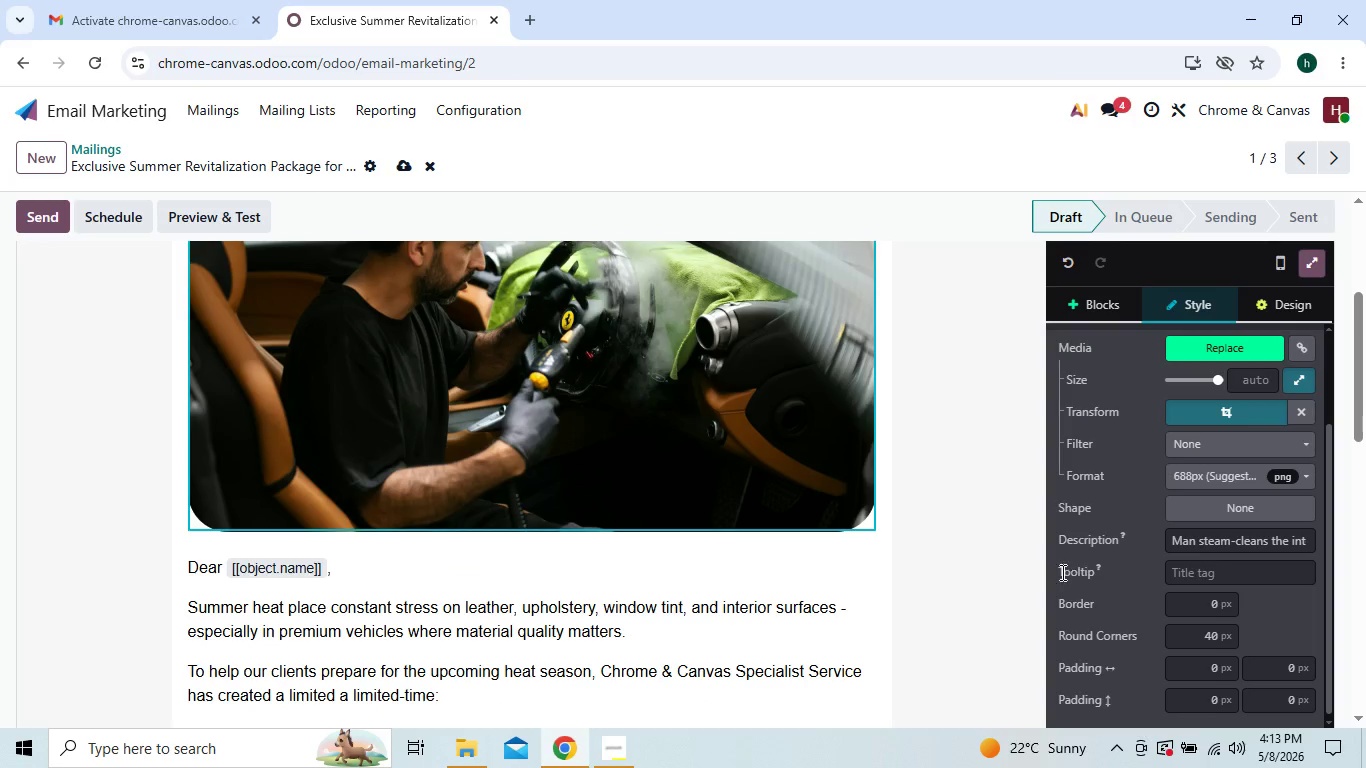 
left_click([941, 594])
 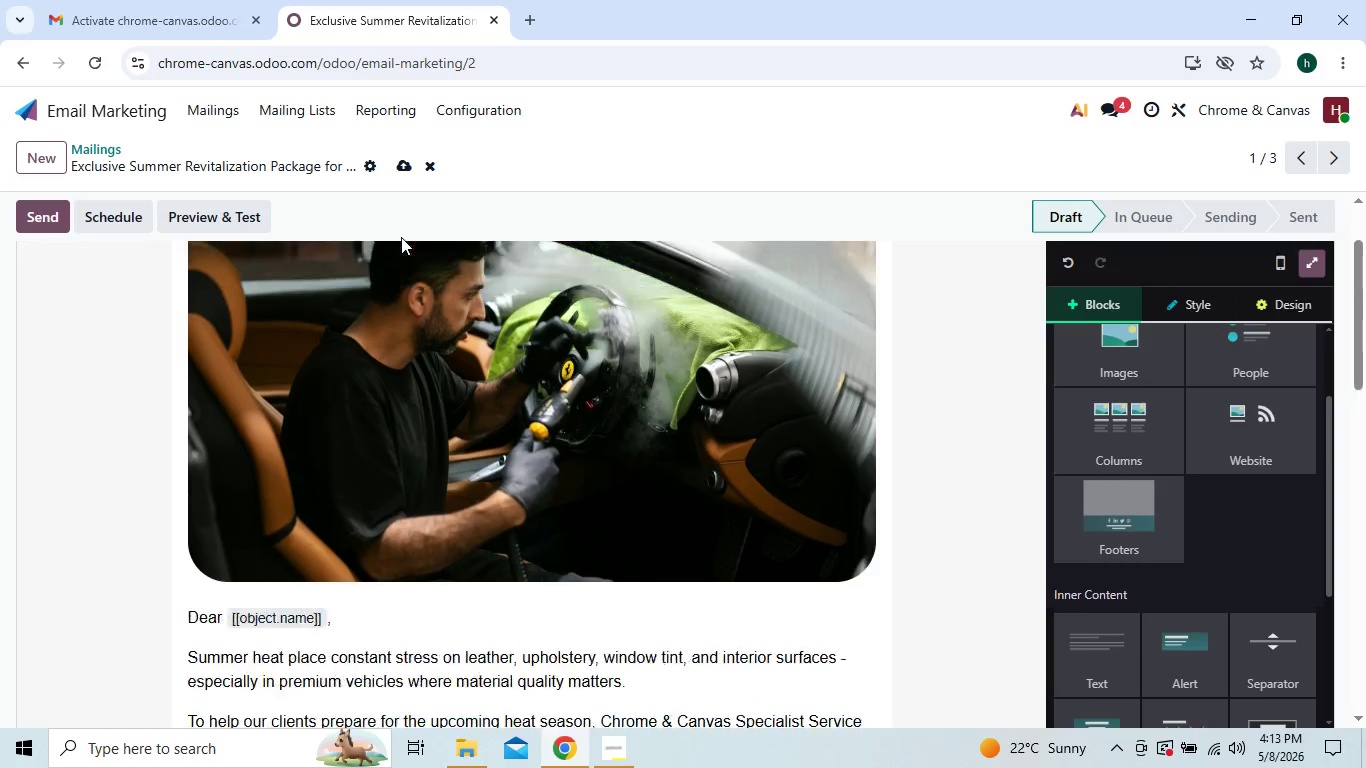 
wait(7.08)
 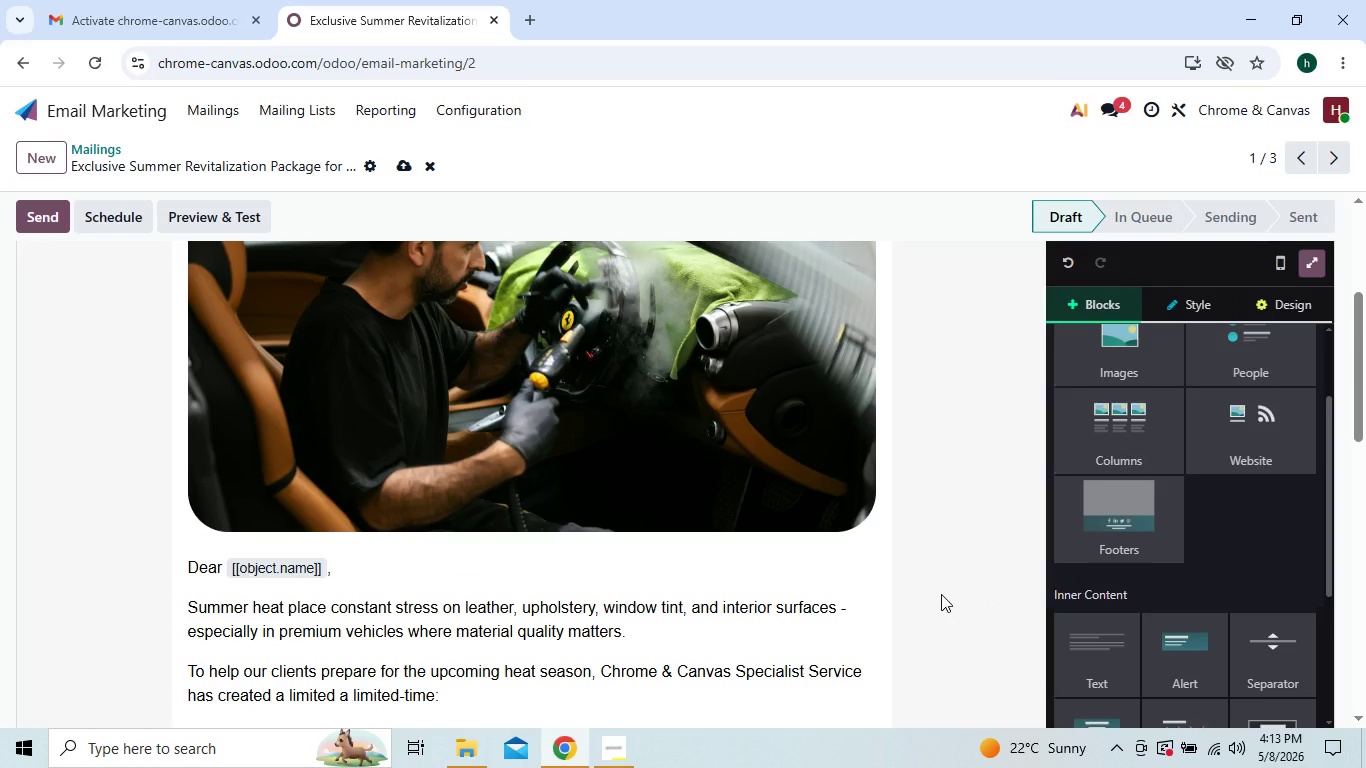 
left_click([401, 170])
 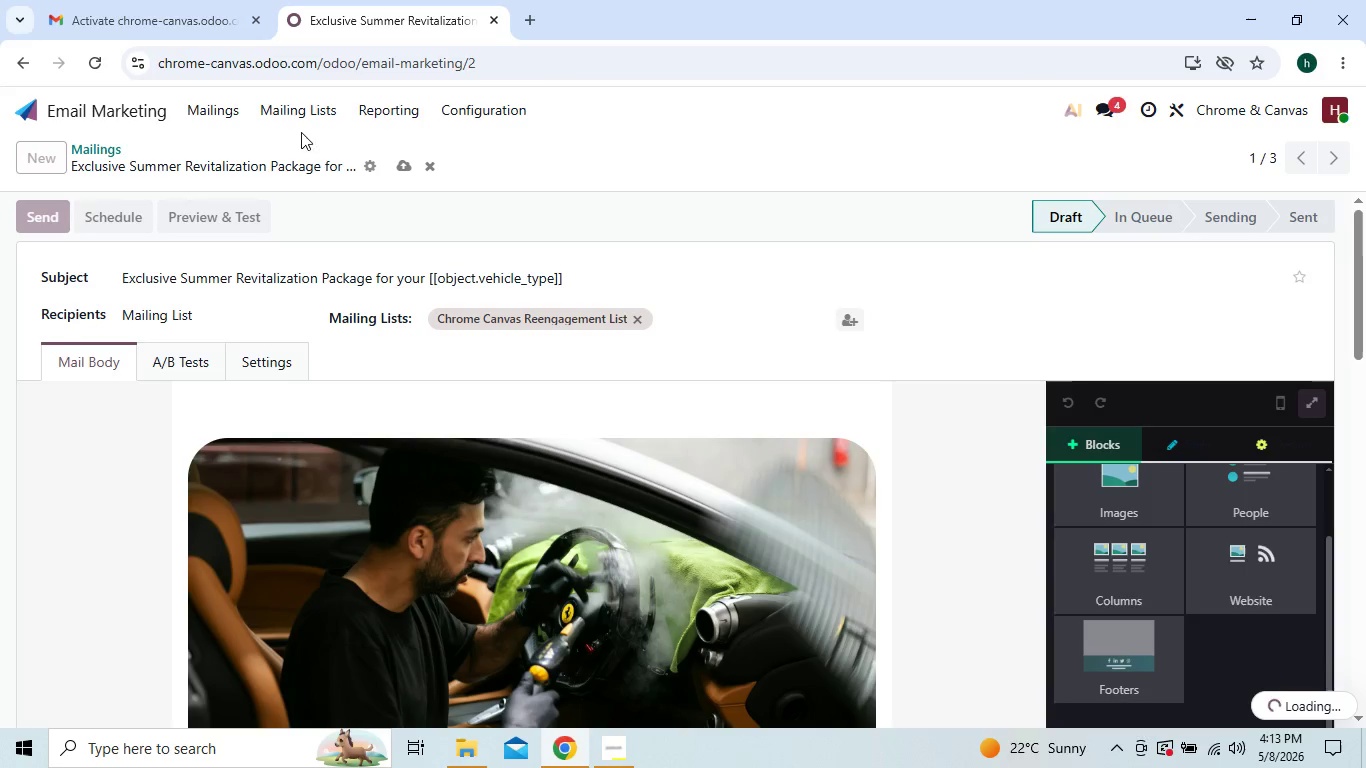 
left_click([235, 114])
 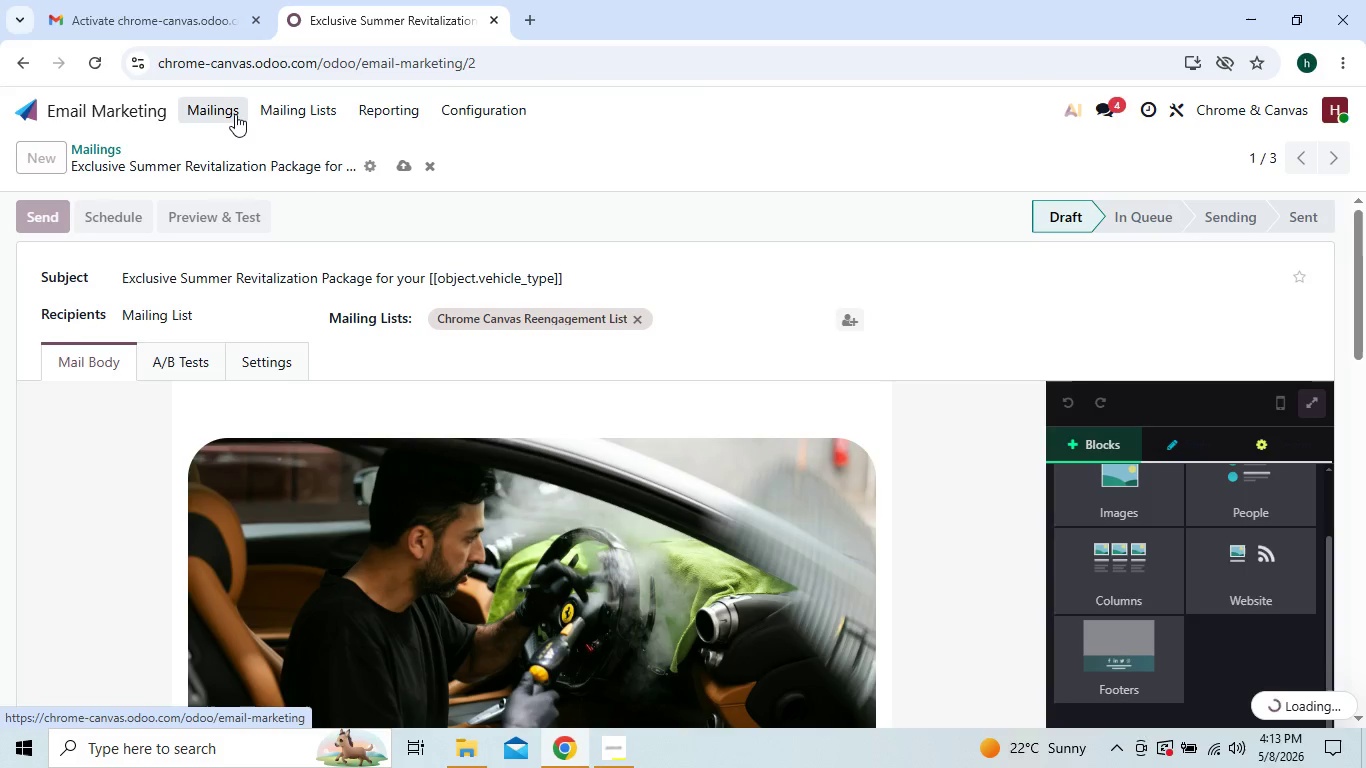 
wait(6.52)
 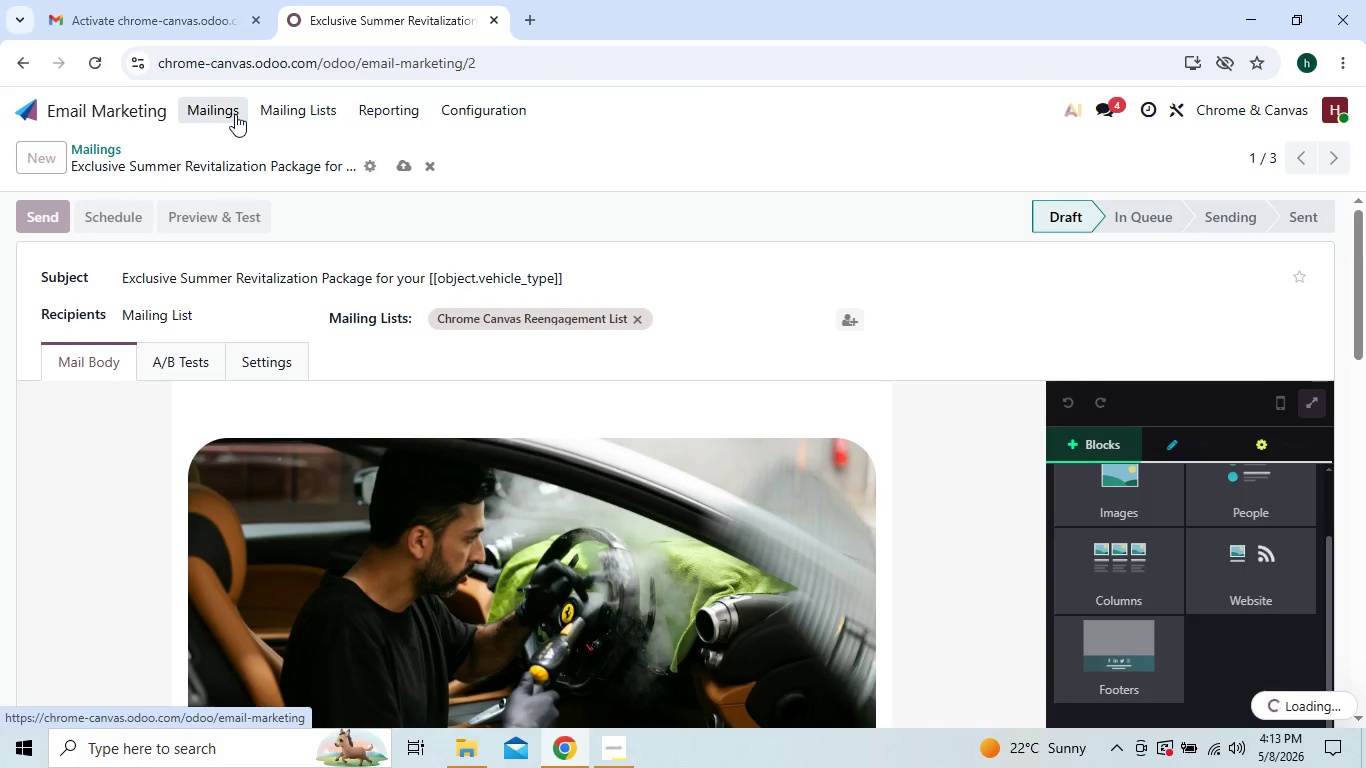 
mouse_move([290, 136])
 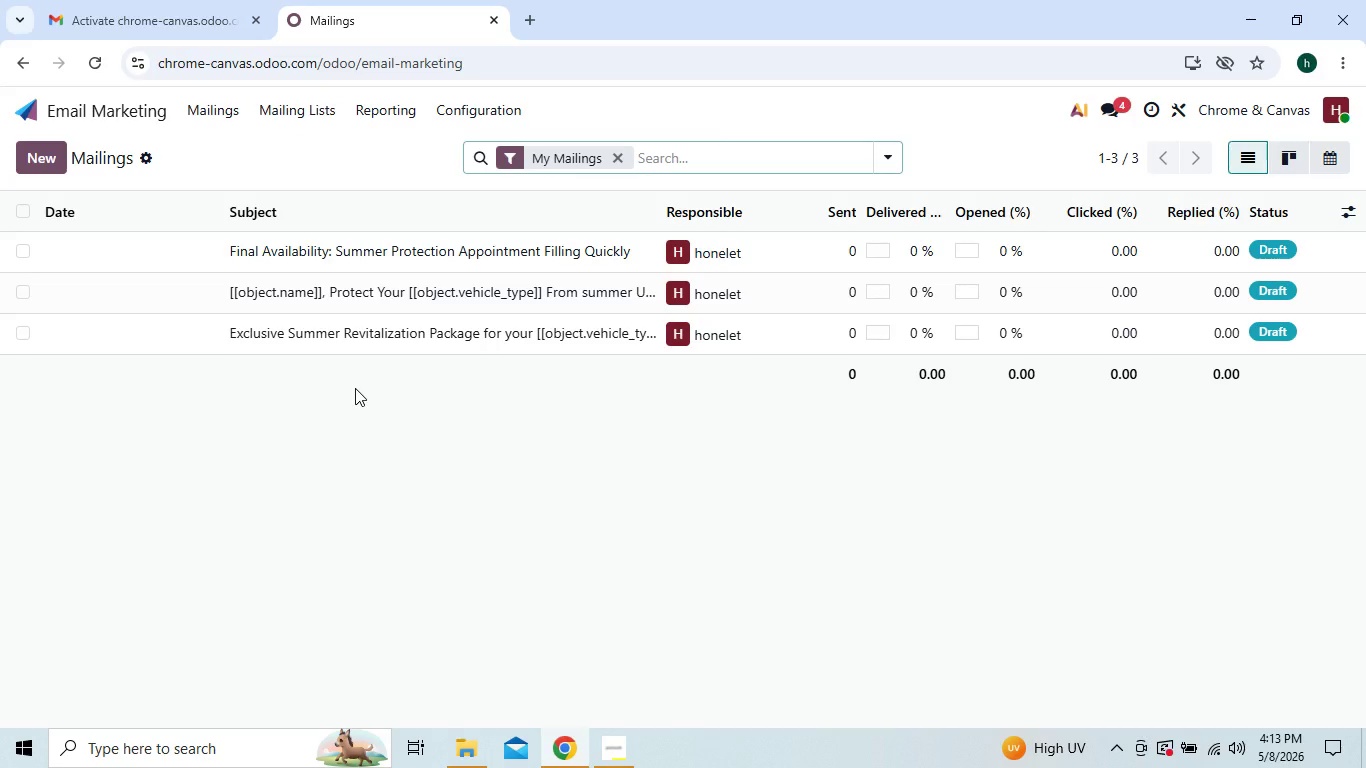 
wait(7.22)
 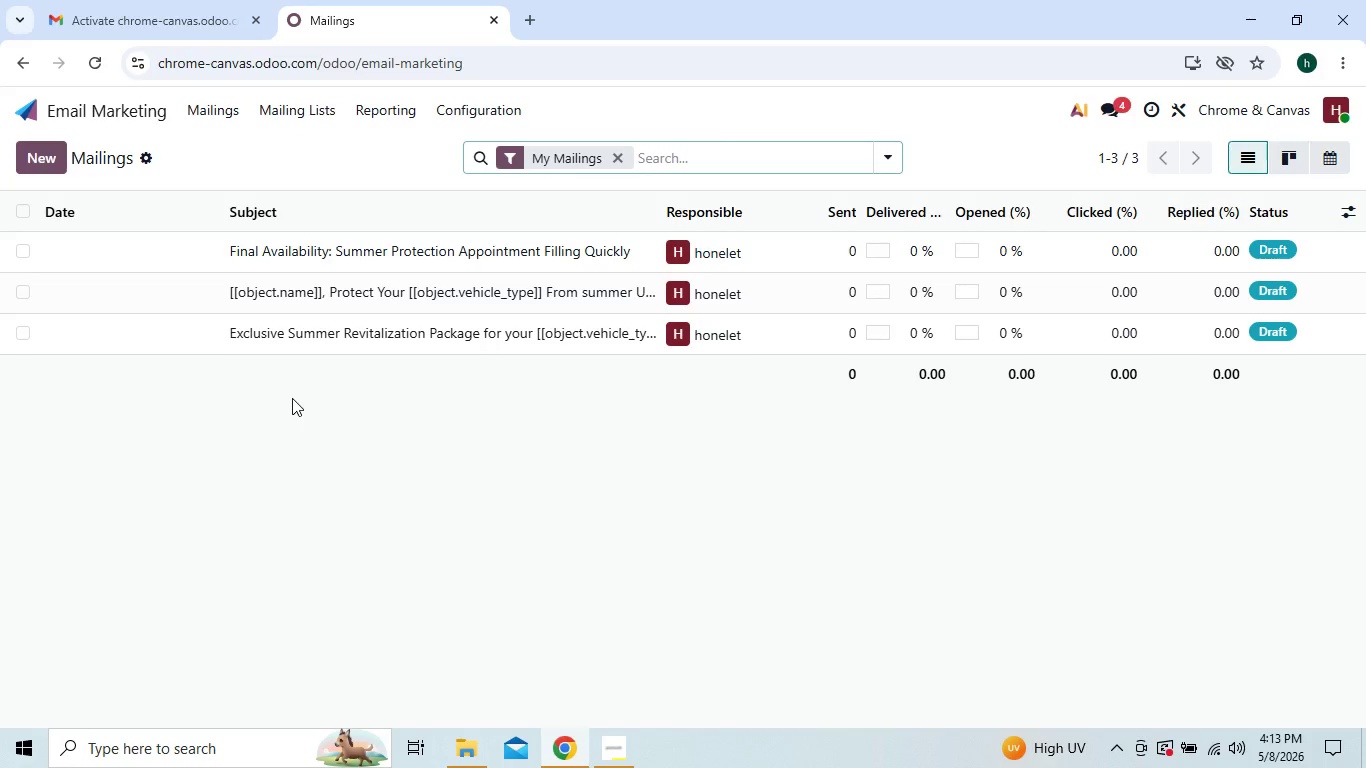 
left_click([407, 249])
 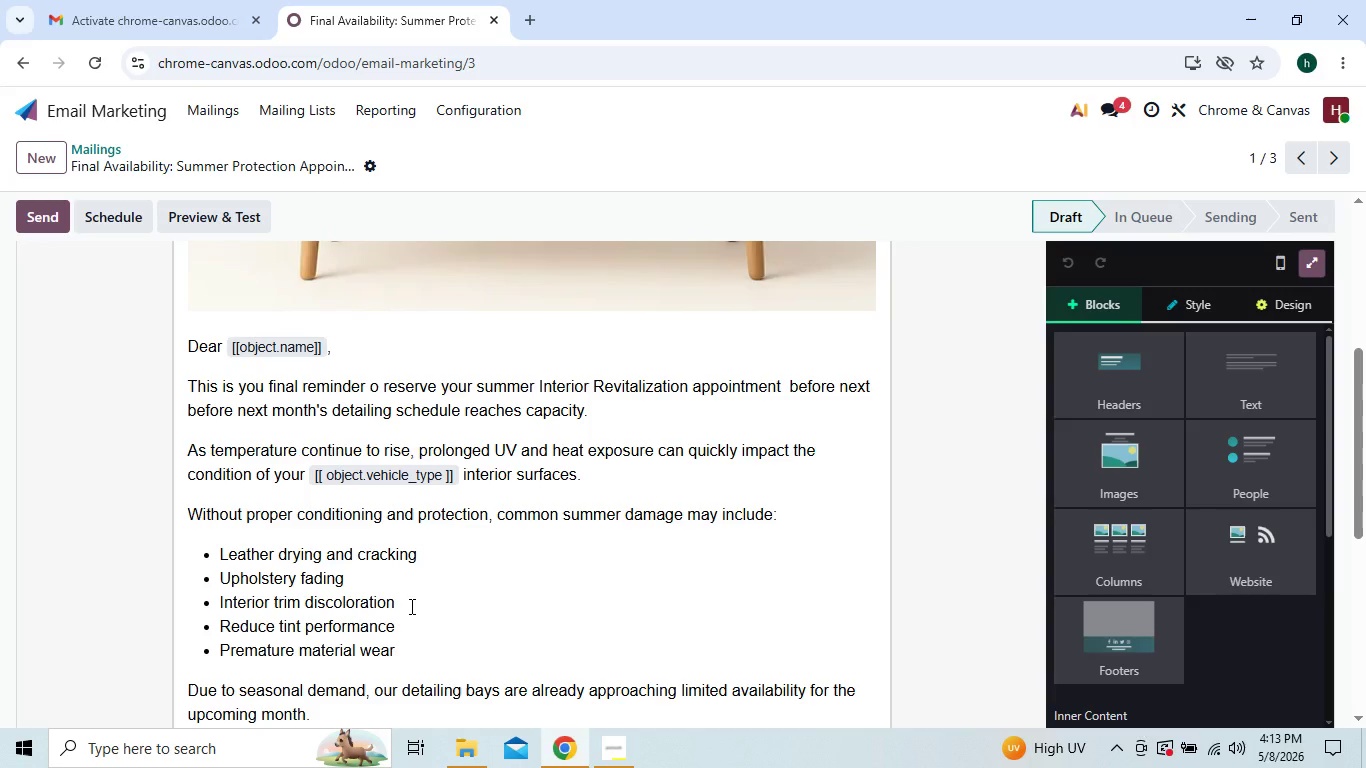 
wait(24.47)
 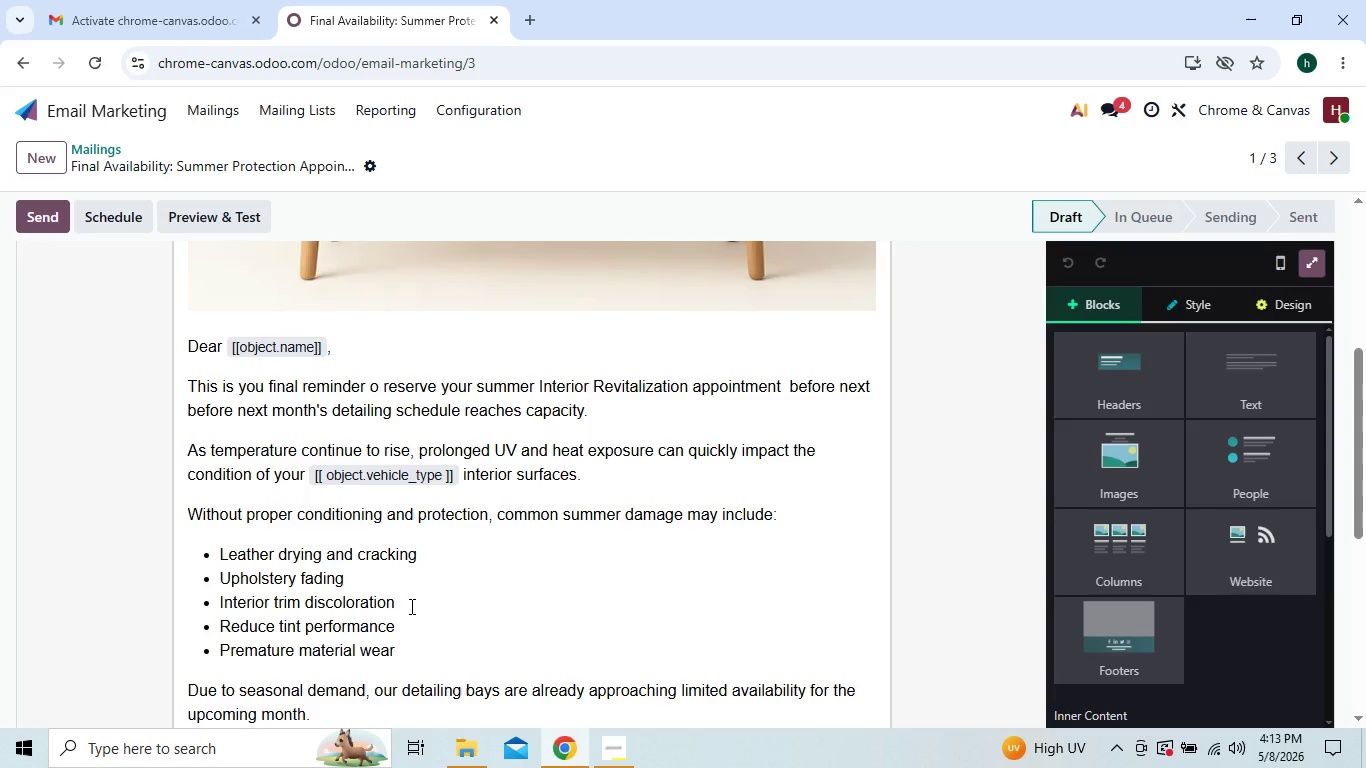 
double_click([332, 467])
 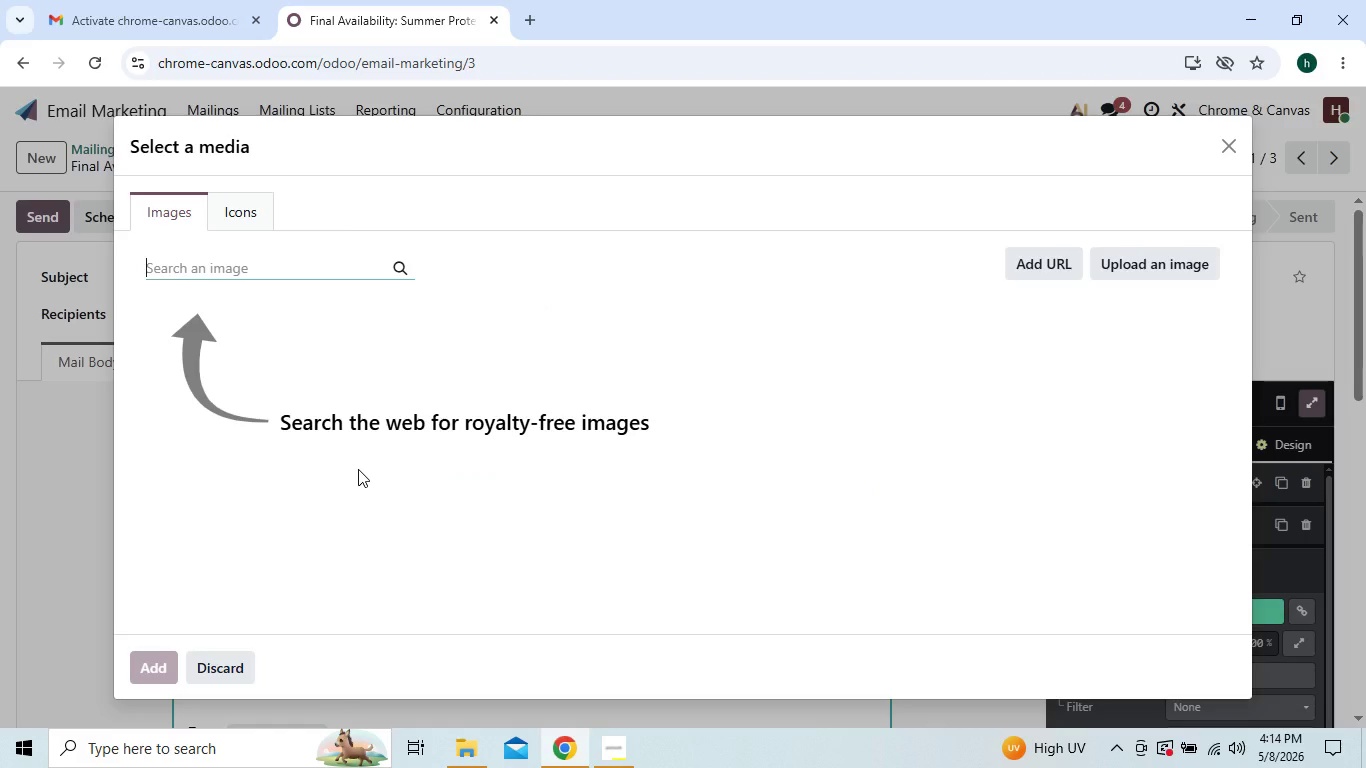 
wait(12.47)
 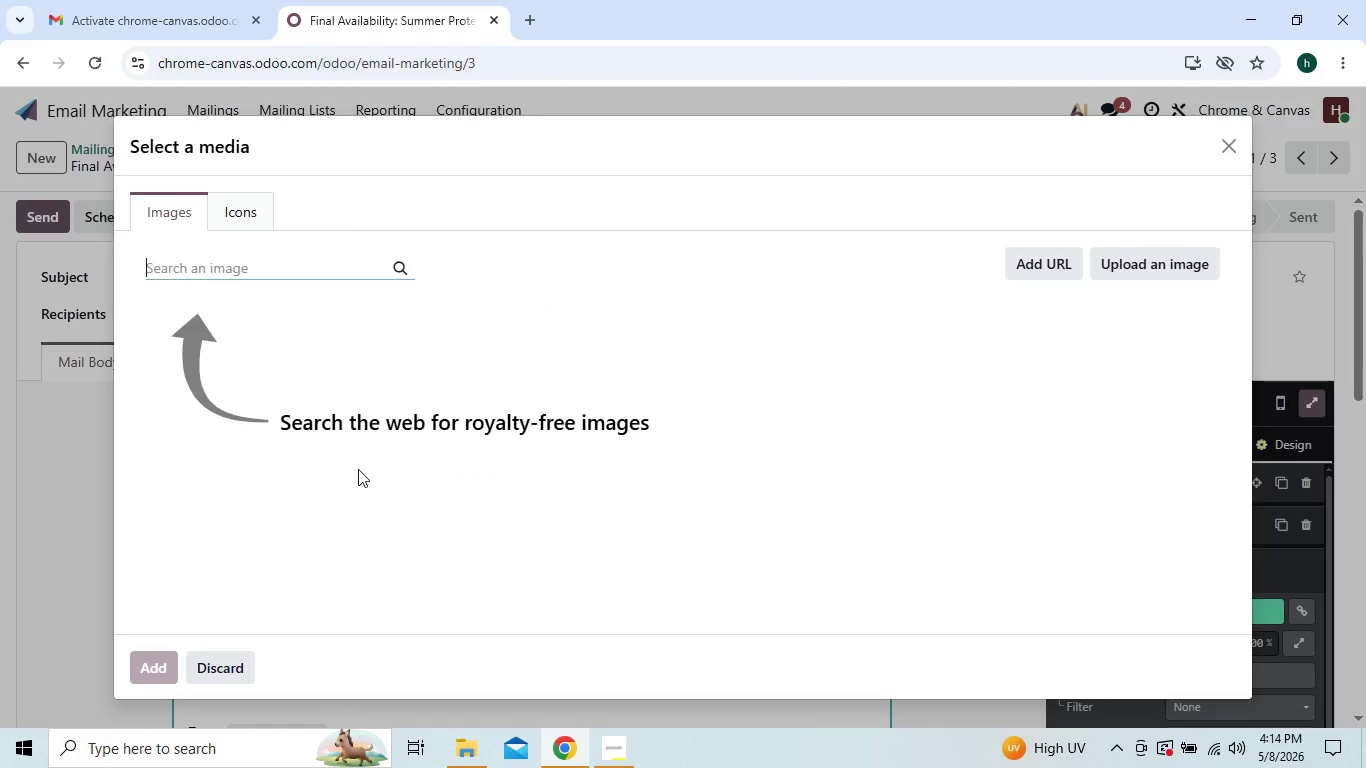 
left_click([296, 268])
 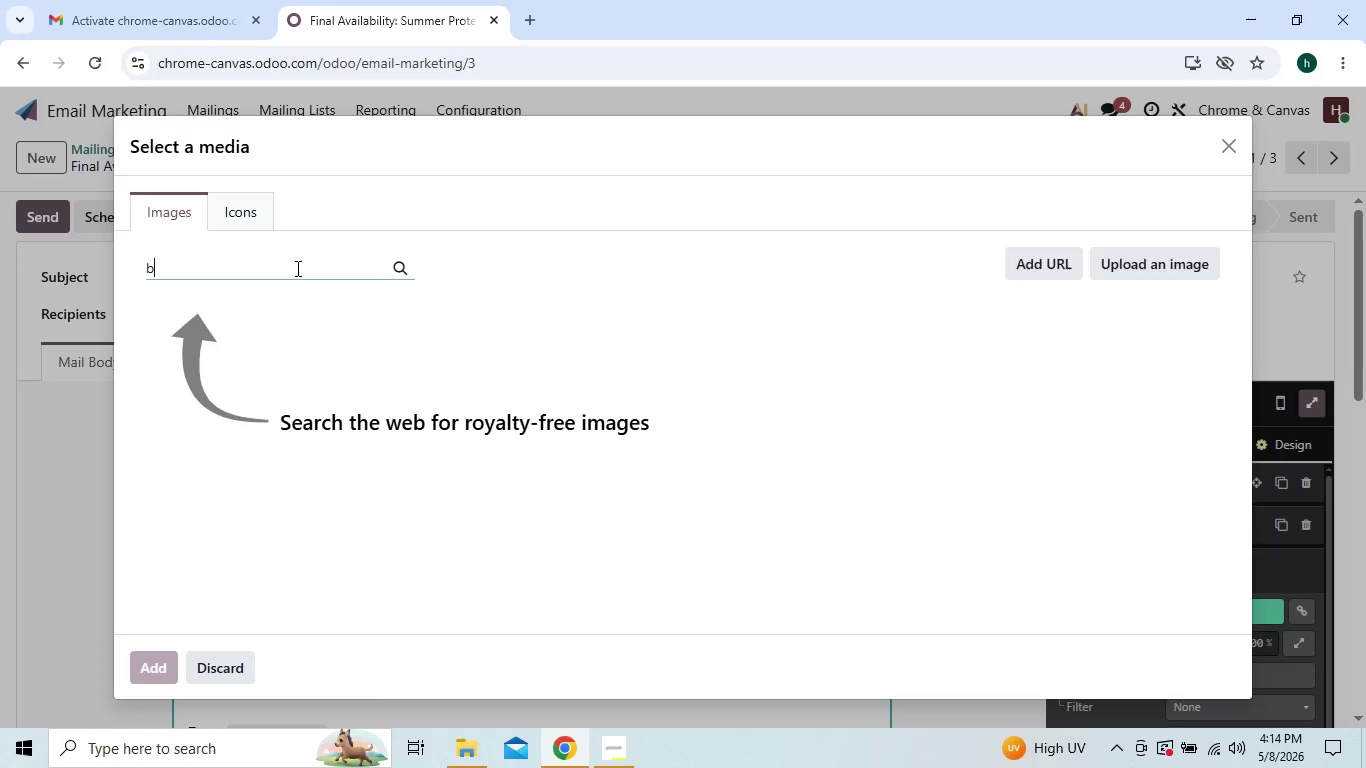 
type(black luxury car interior)
 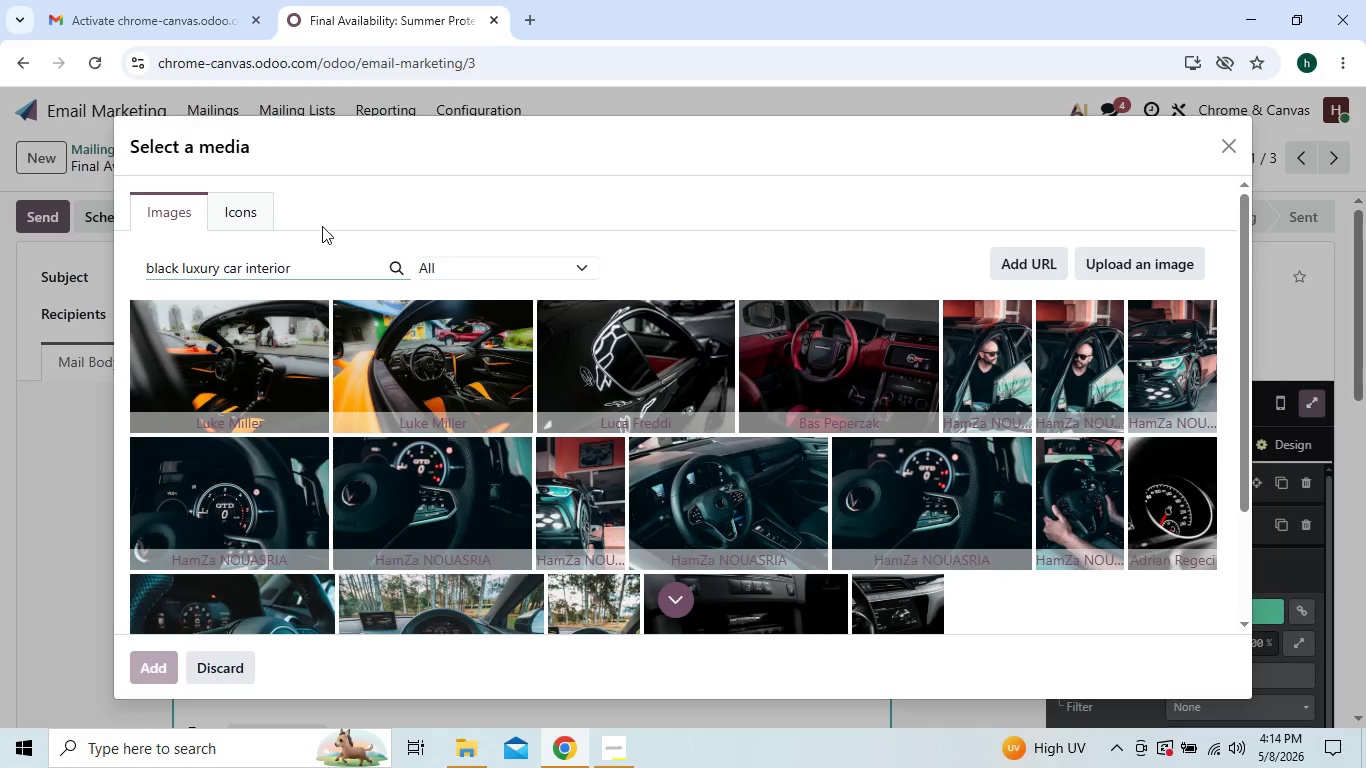 
wait(12.17)
 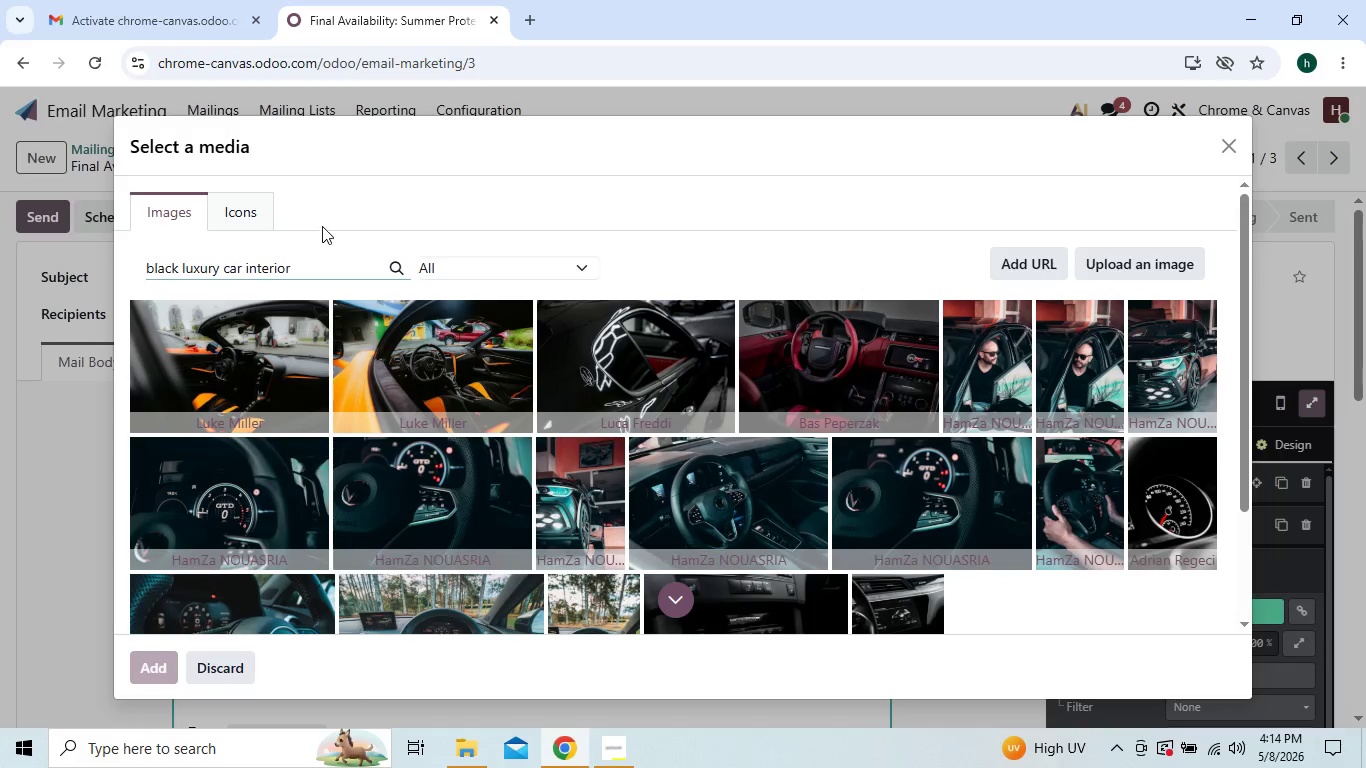 
left_click([312, 217])
 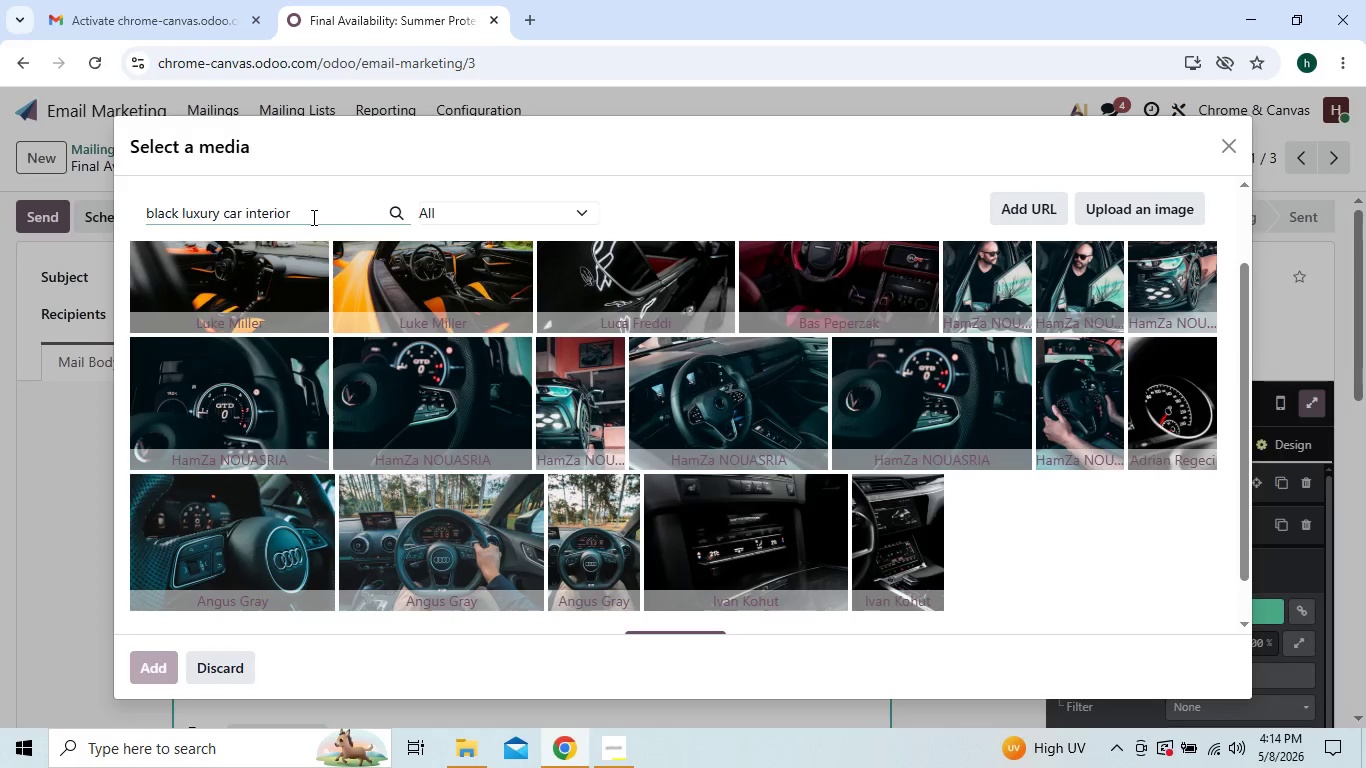 
key(Space)
 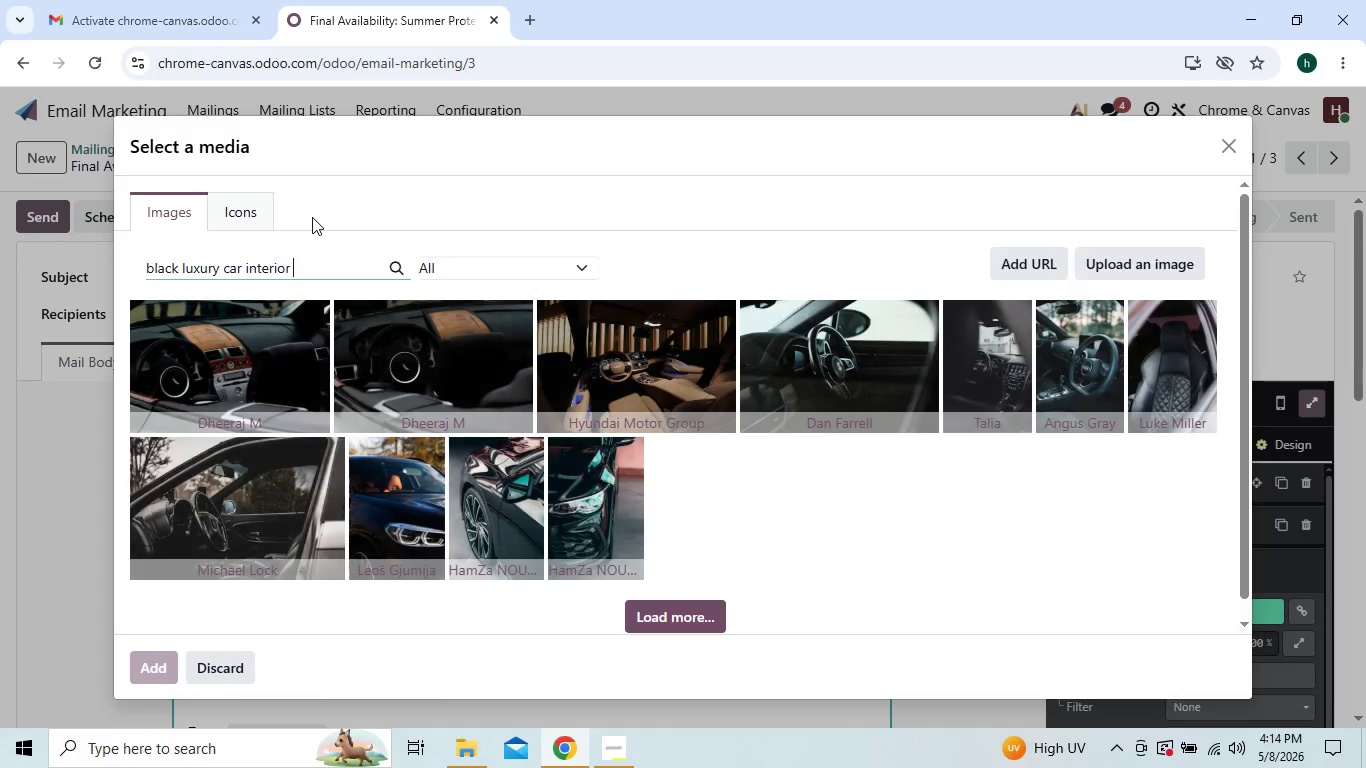 
wait(5.83)
 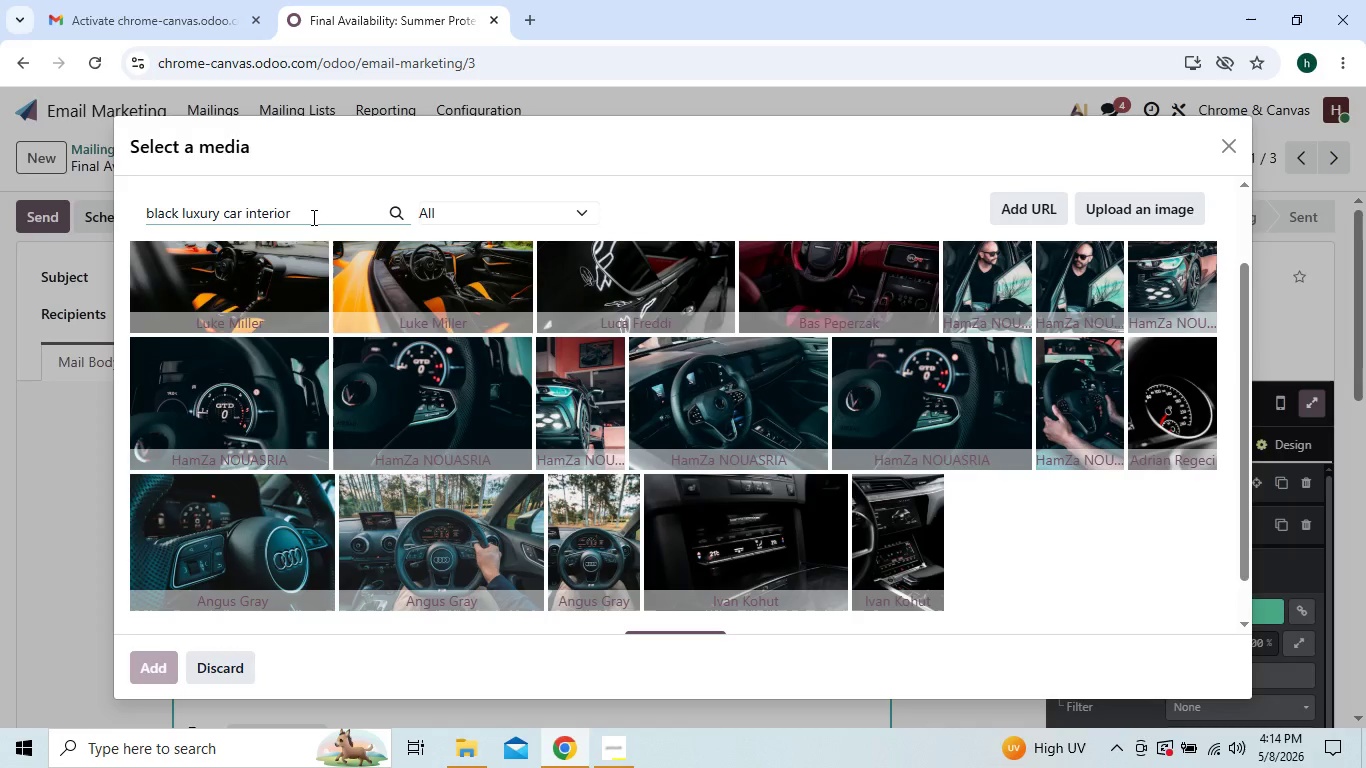 
type(sunroof)
 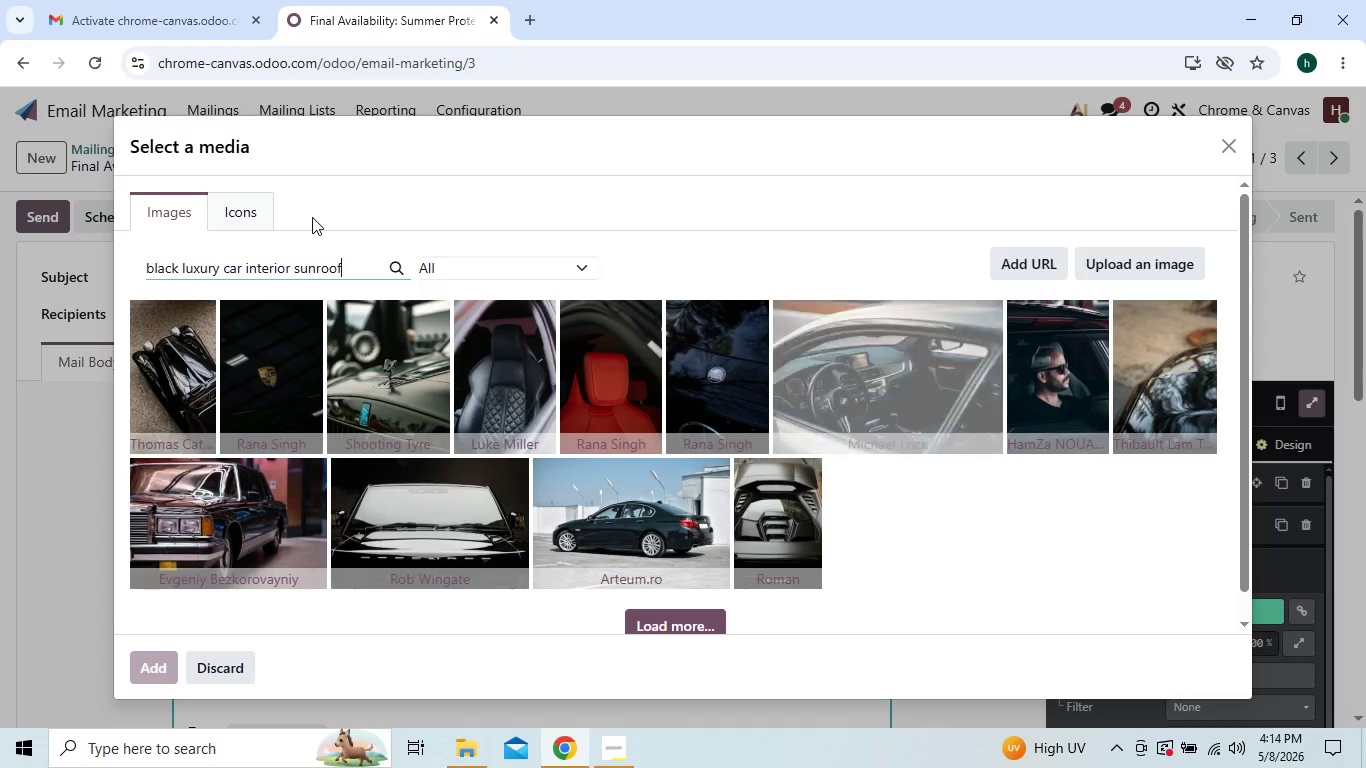 
wait(11.05)
 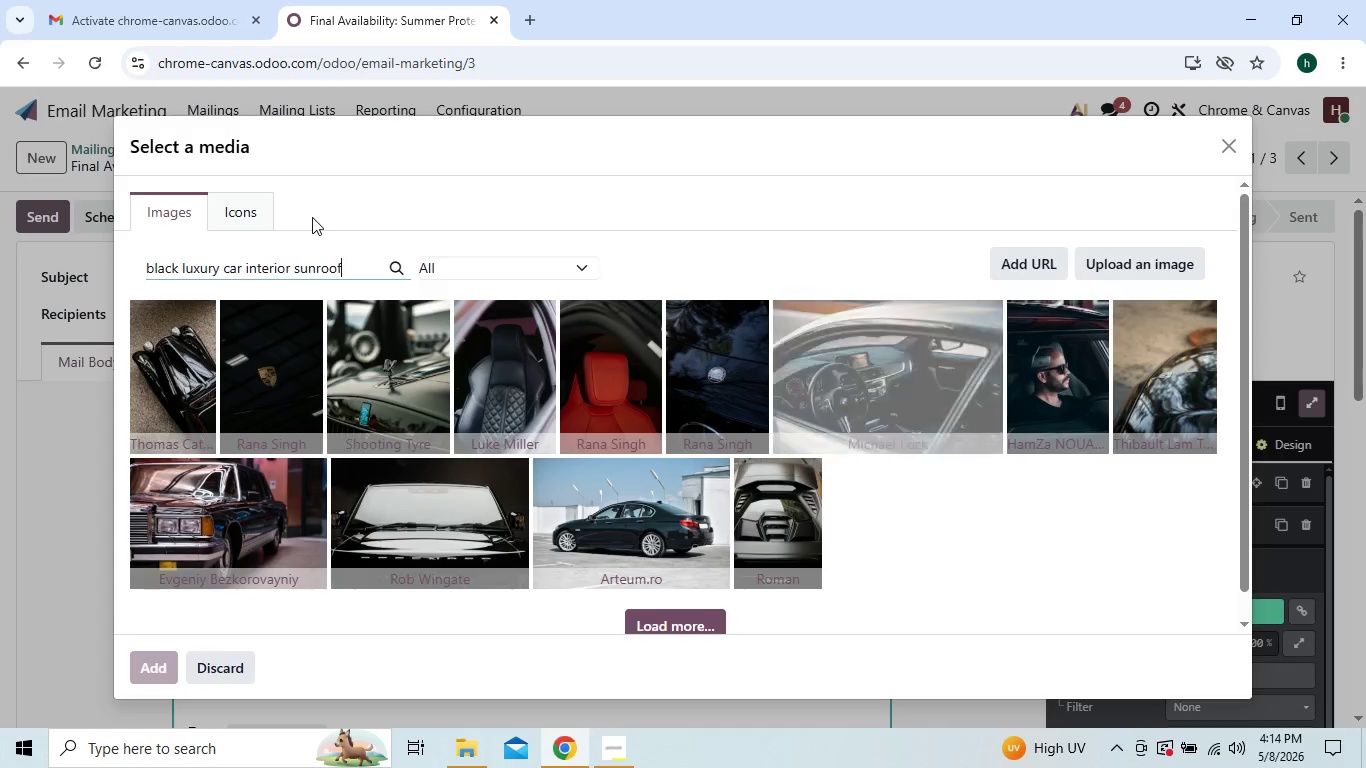 
key(ArrowLeft)
 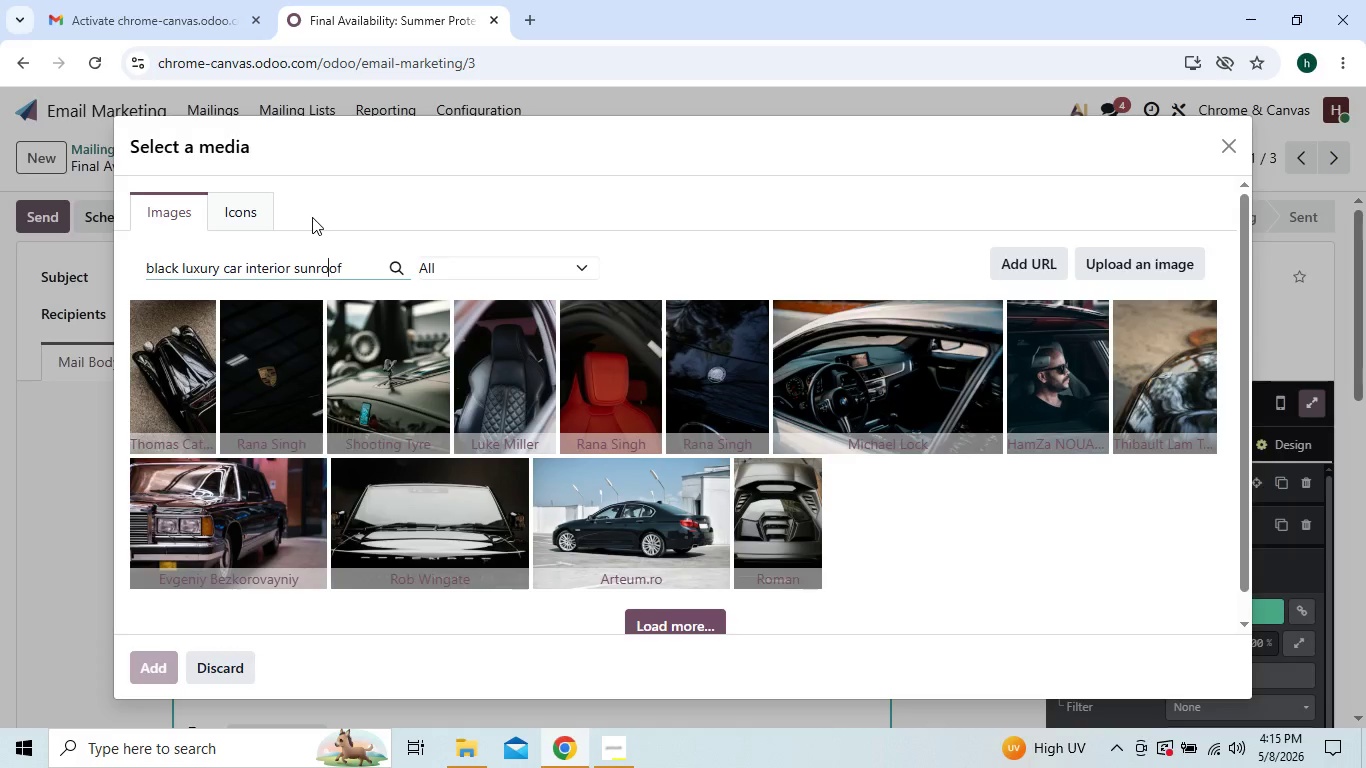 
key(ArrowLeft)
 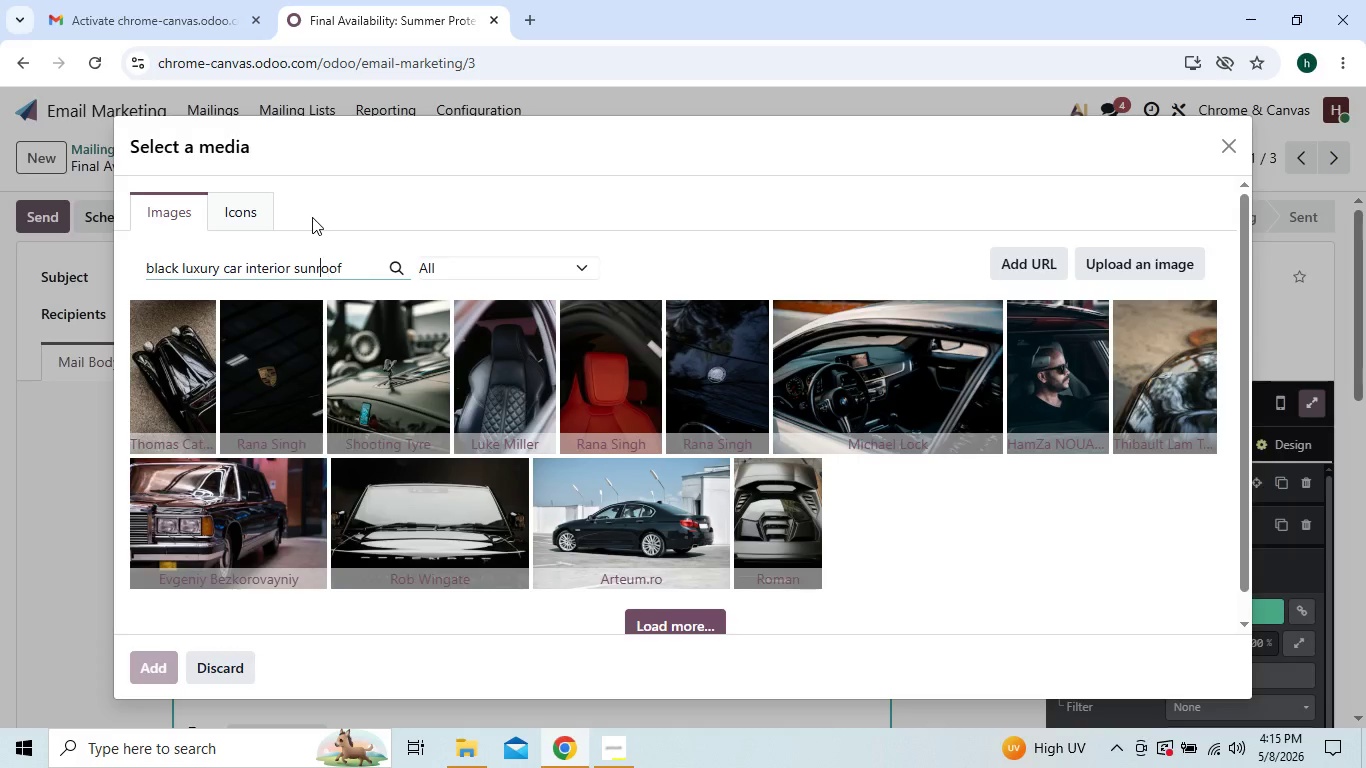 
key(ArrowLeft)
 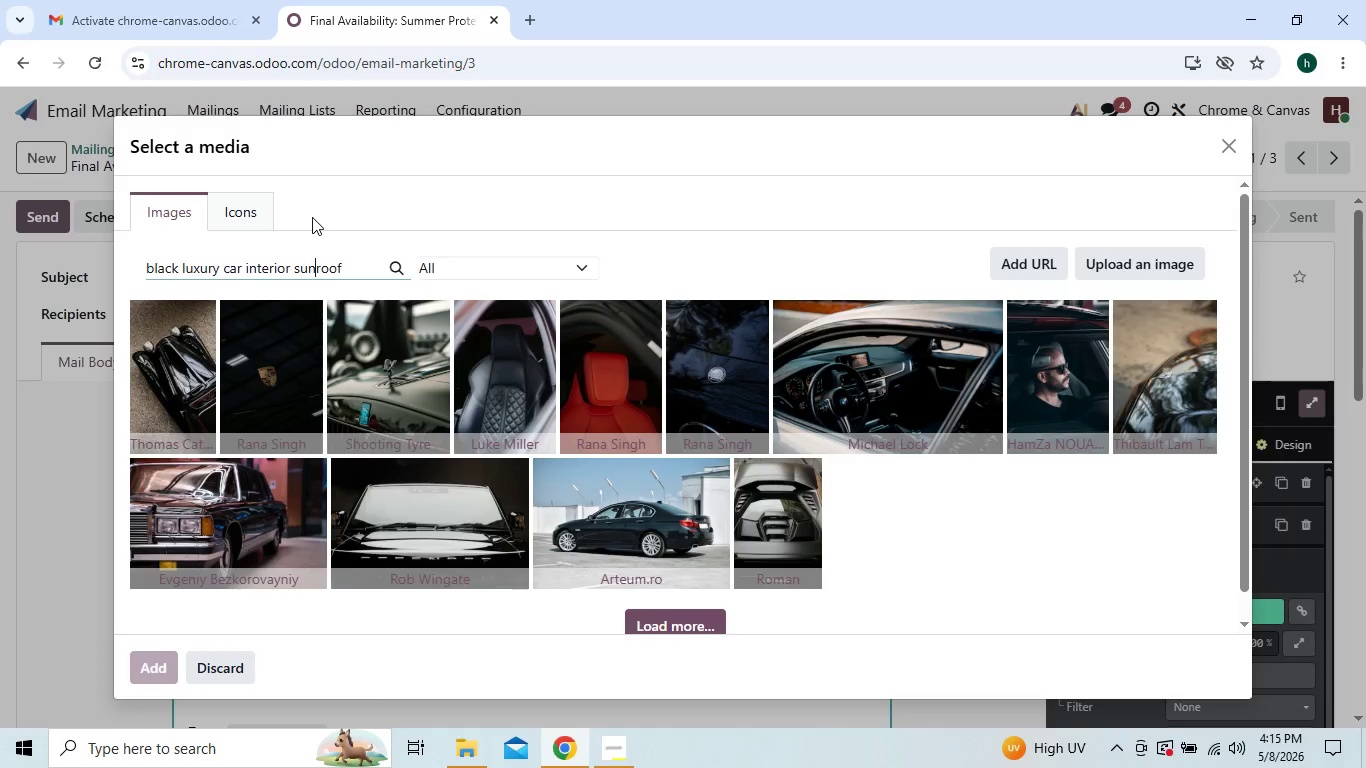 
key(ArrowLeft)
 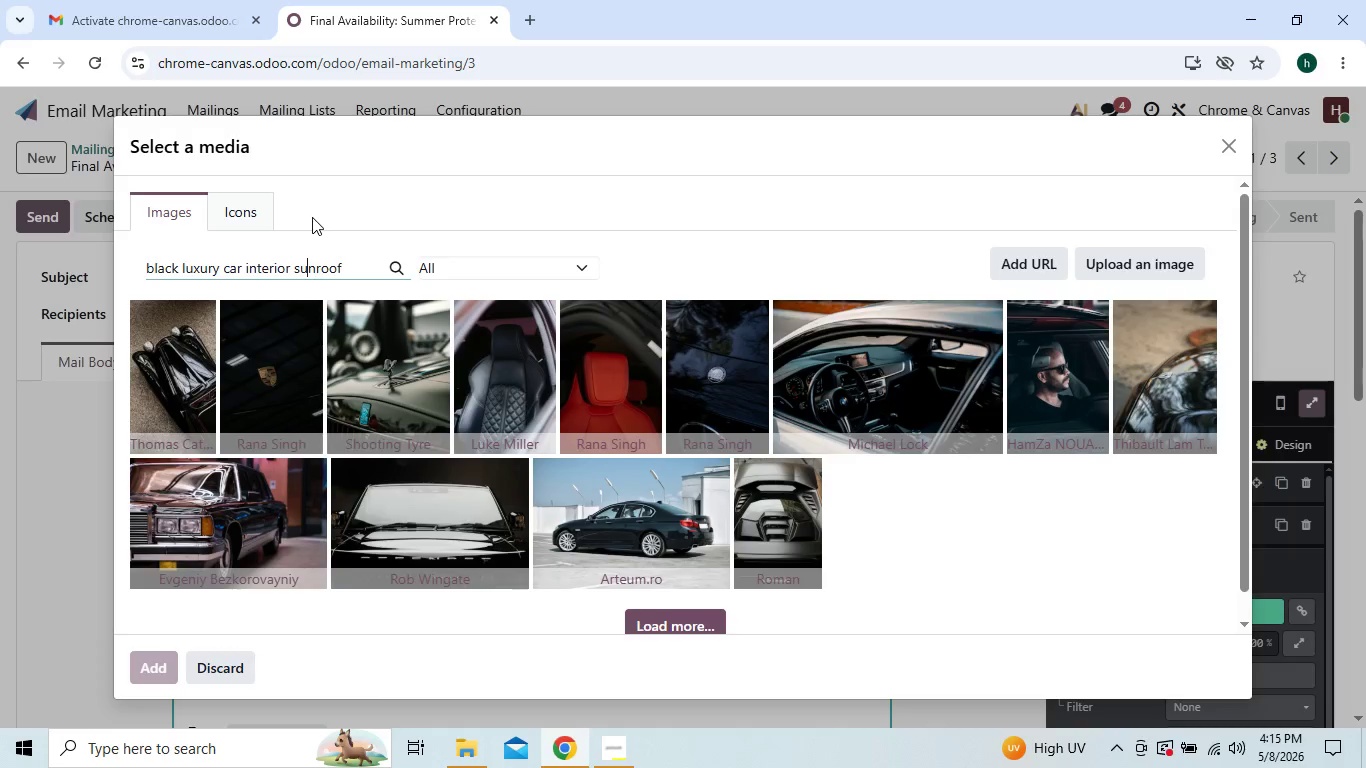 
key(ArrowLeft)
 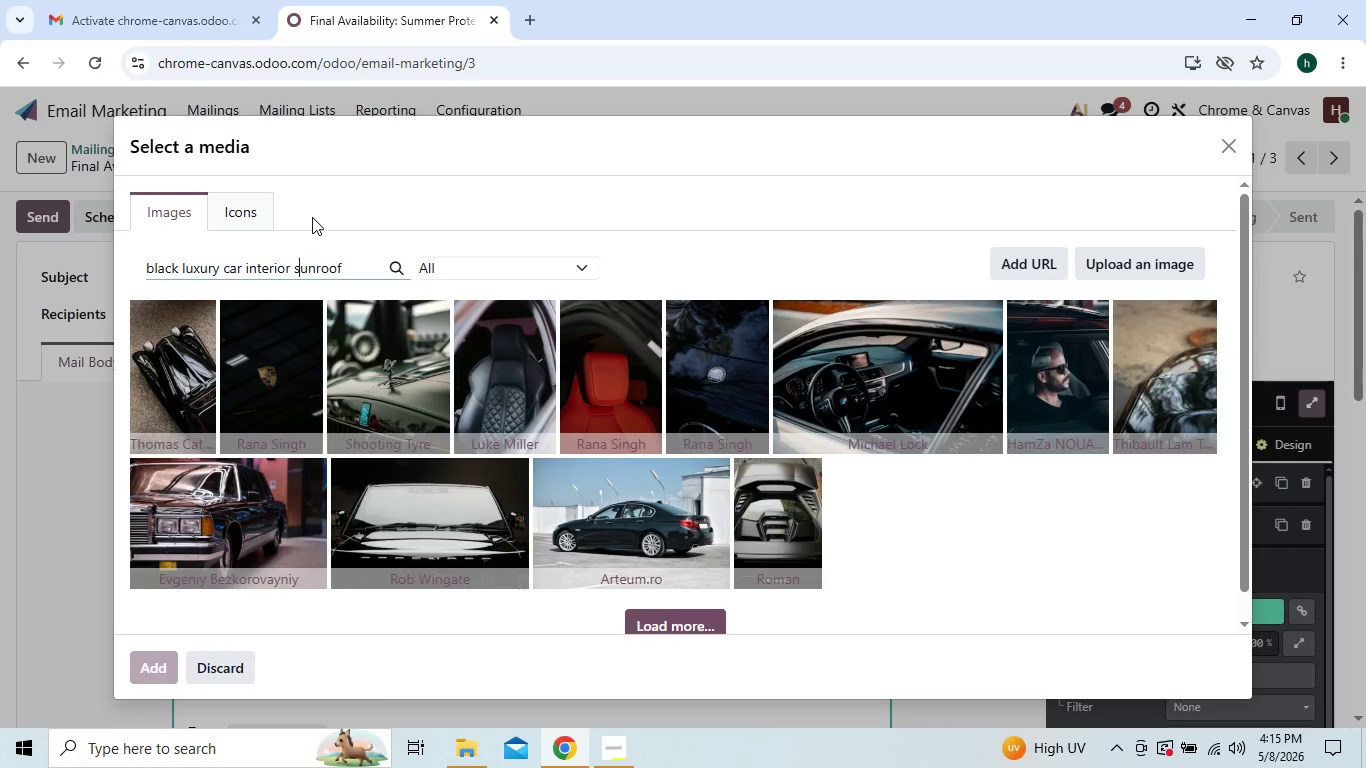 
key(ArrowLeft)
 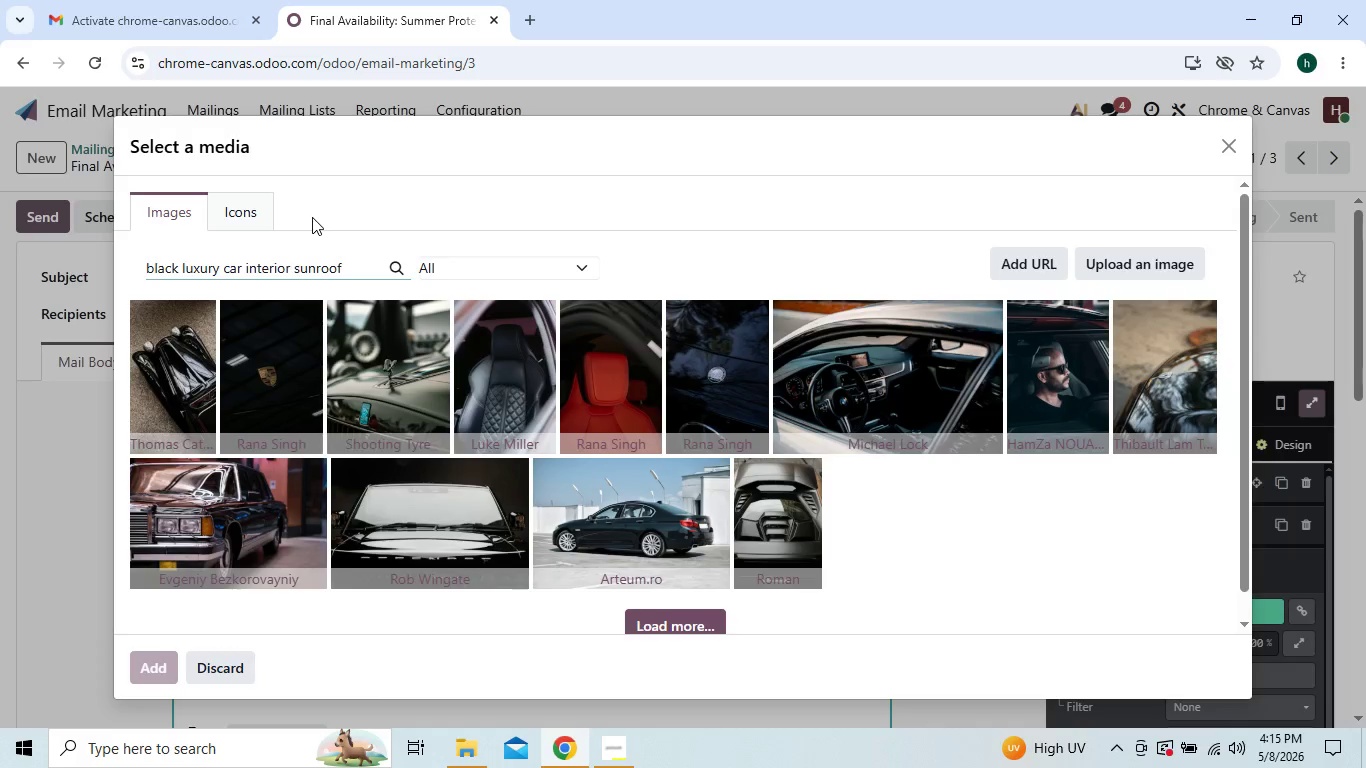 
hold_key(key=Backspace, duration=1.26)
 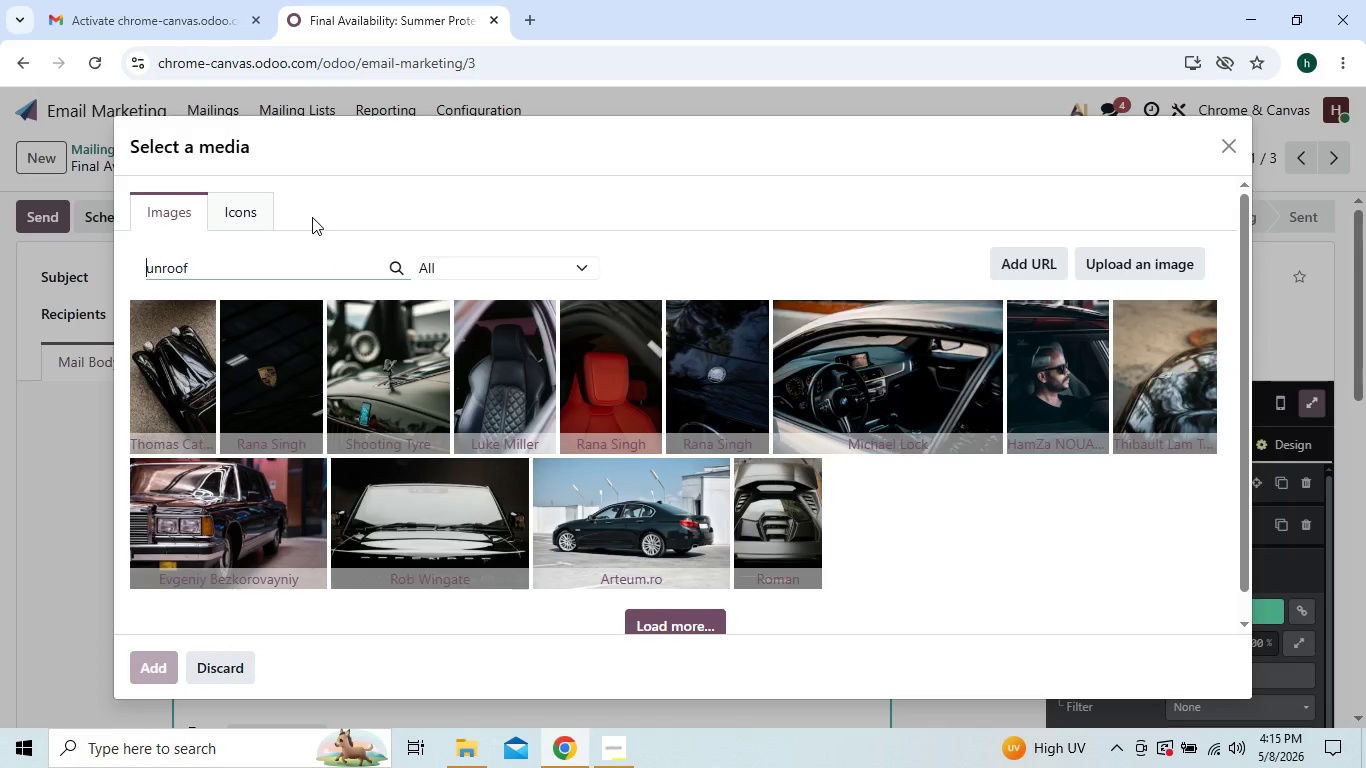 
type(su)
key(Backspace)
 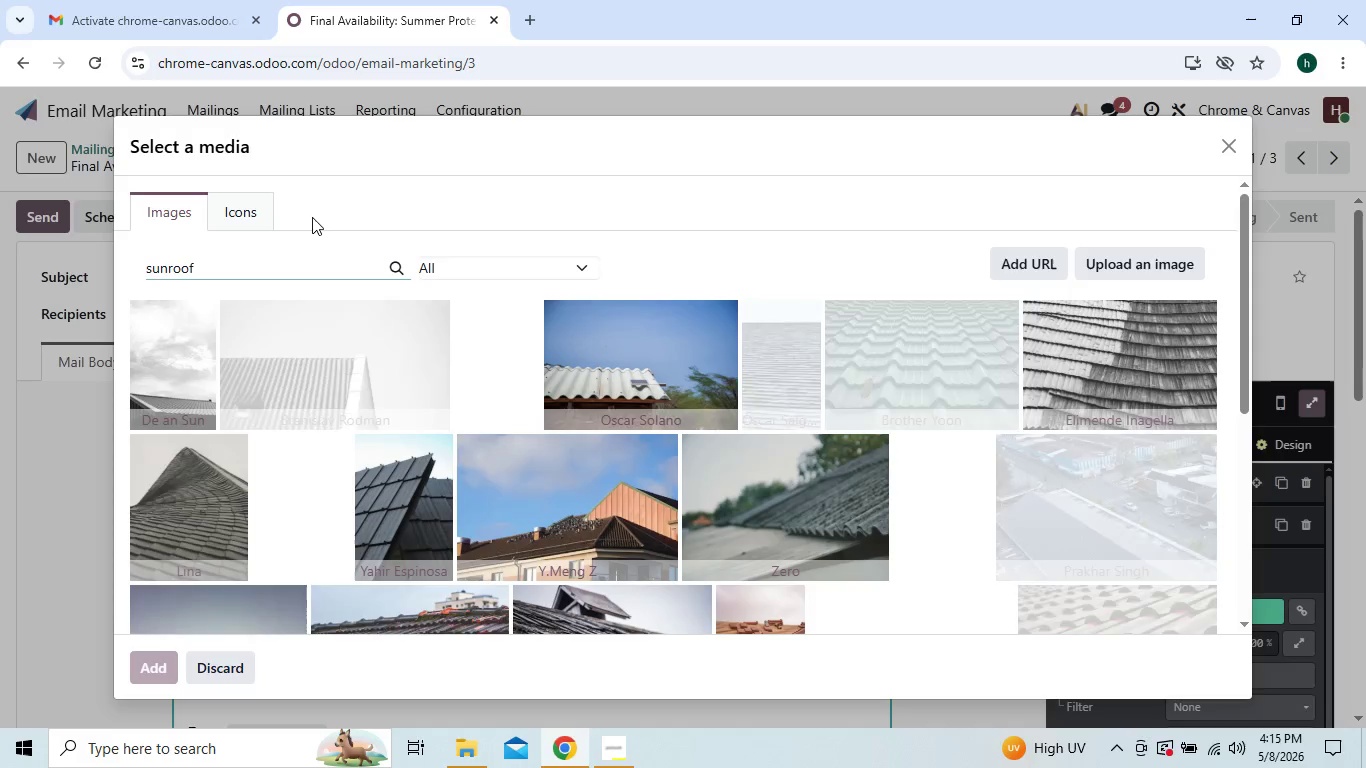 
key(ArrowRight)
 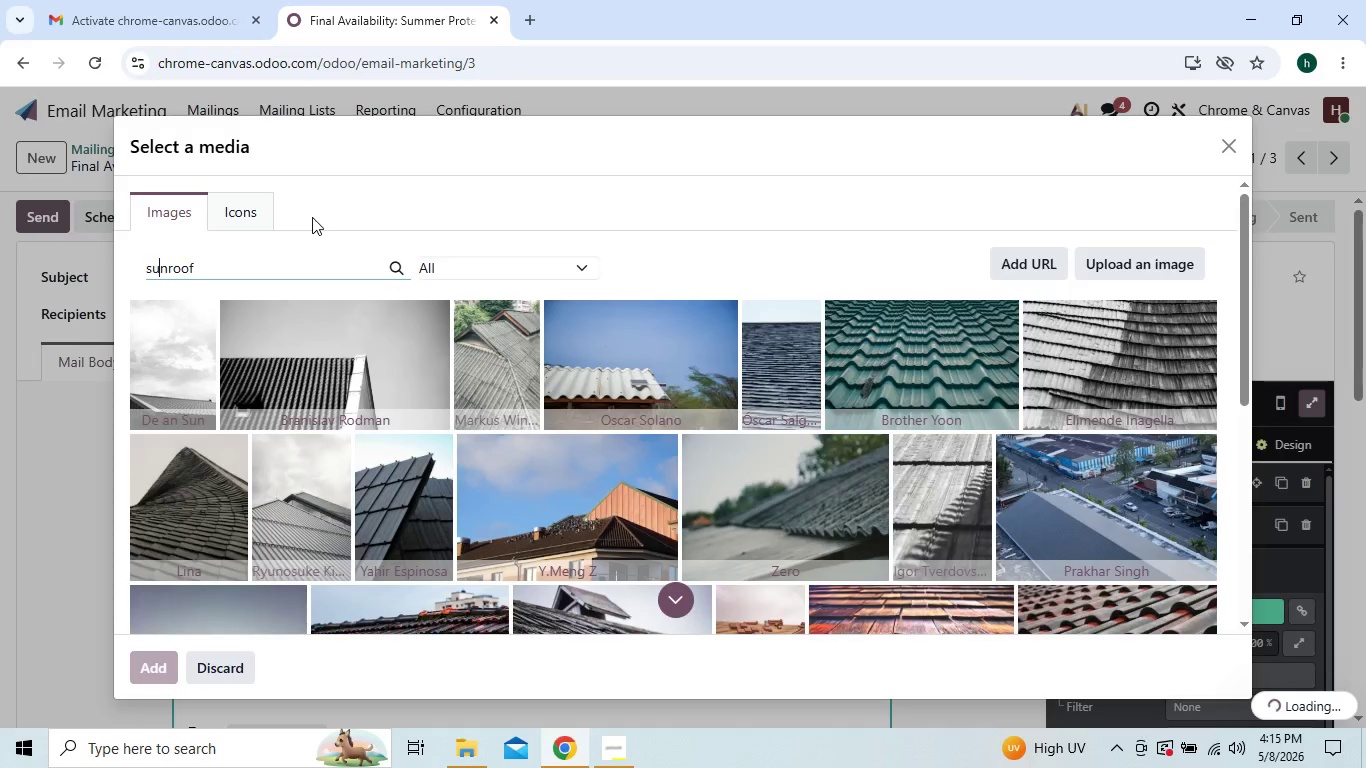 
key(ArrowRight)
 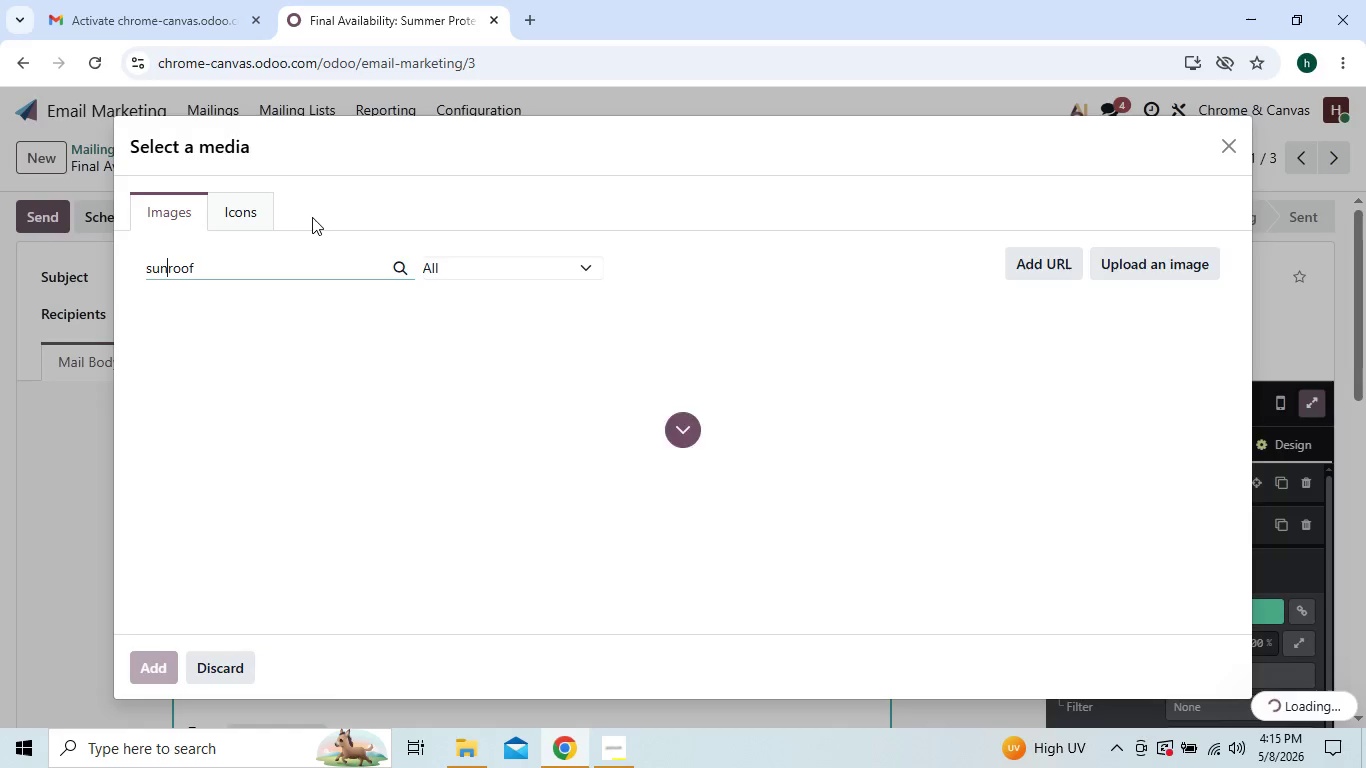 
key(ArrowRight)
 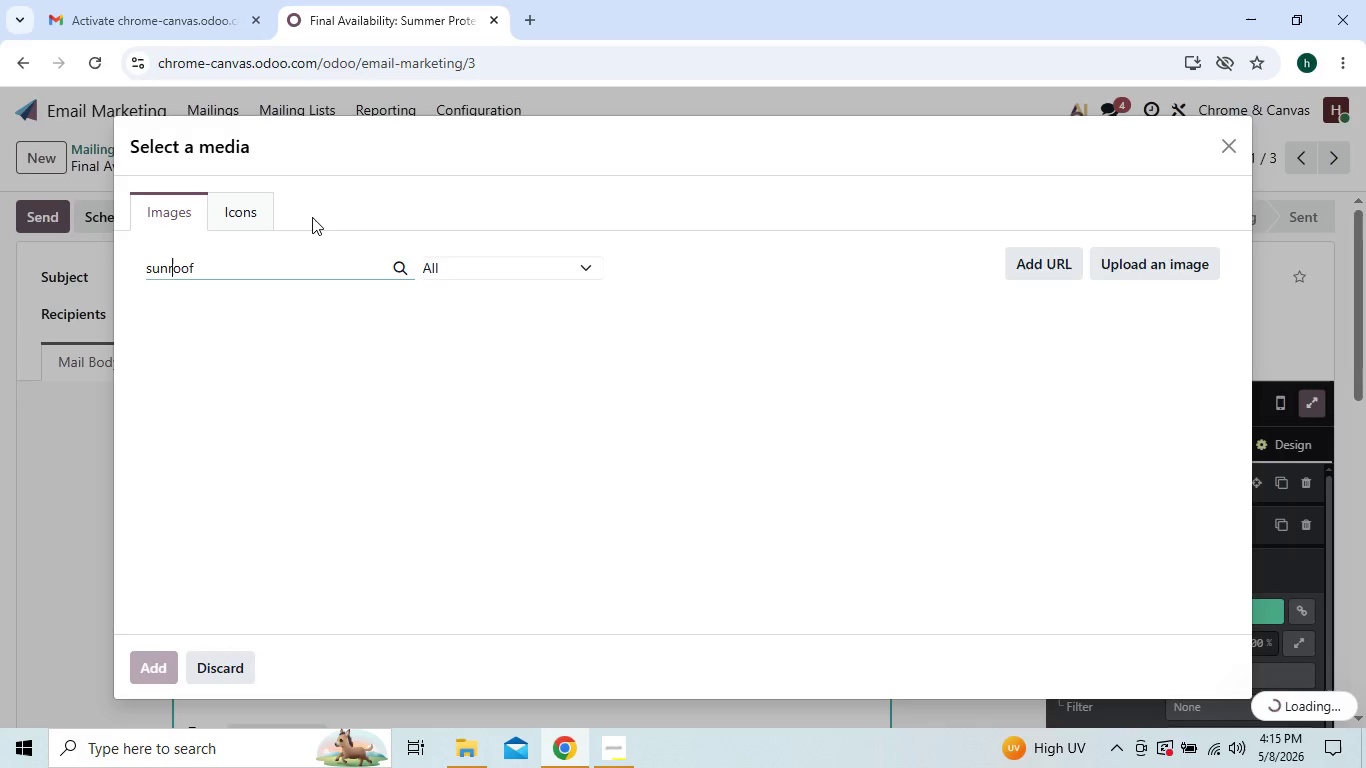 
key(ArrowRight)
 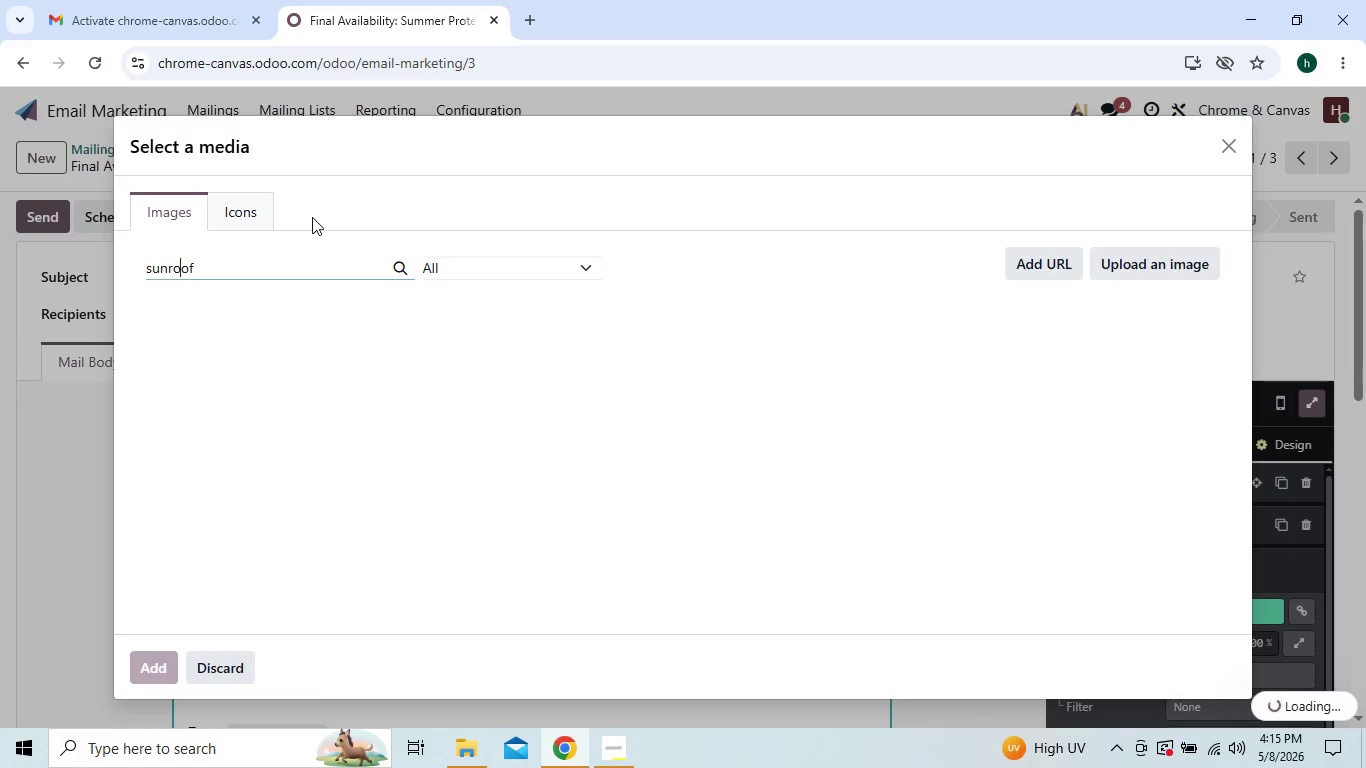 
key(ArrowRight)
 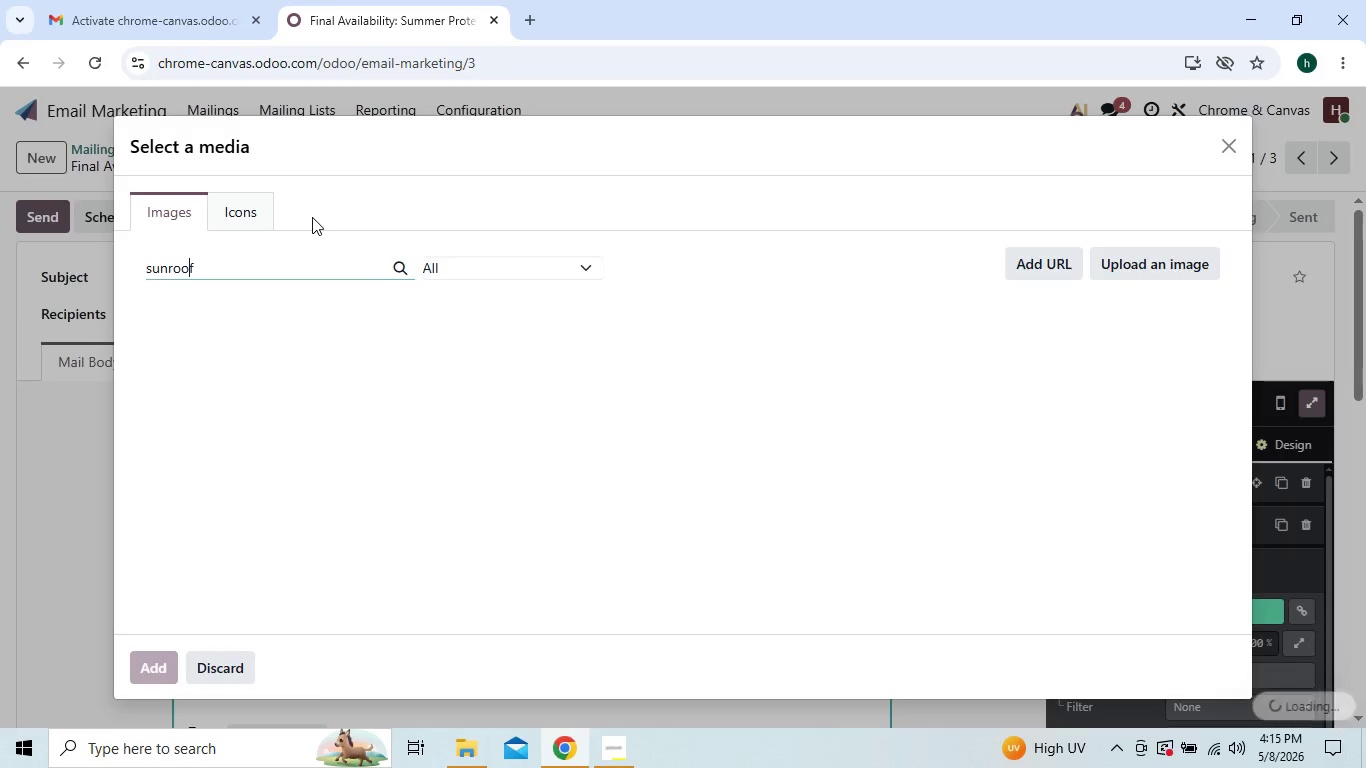 
key(ArrowRight)
 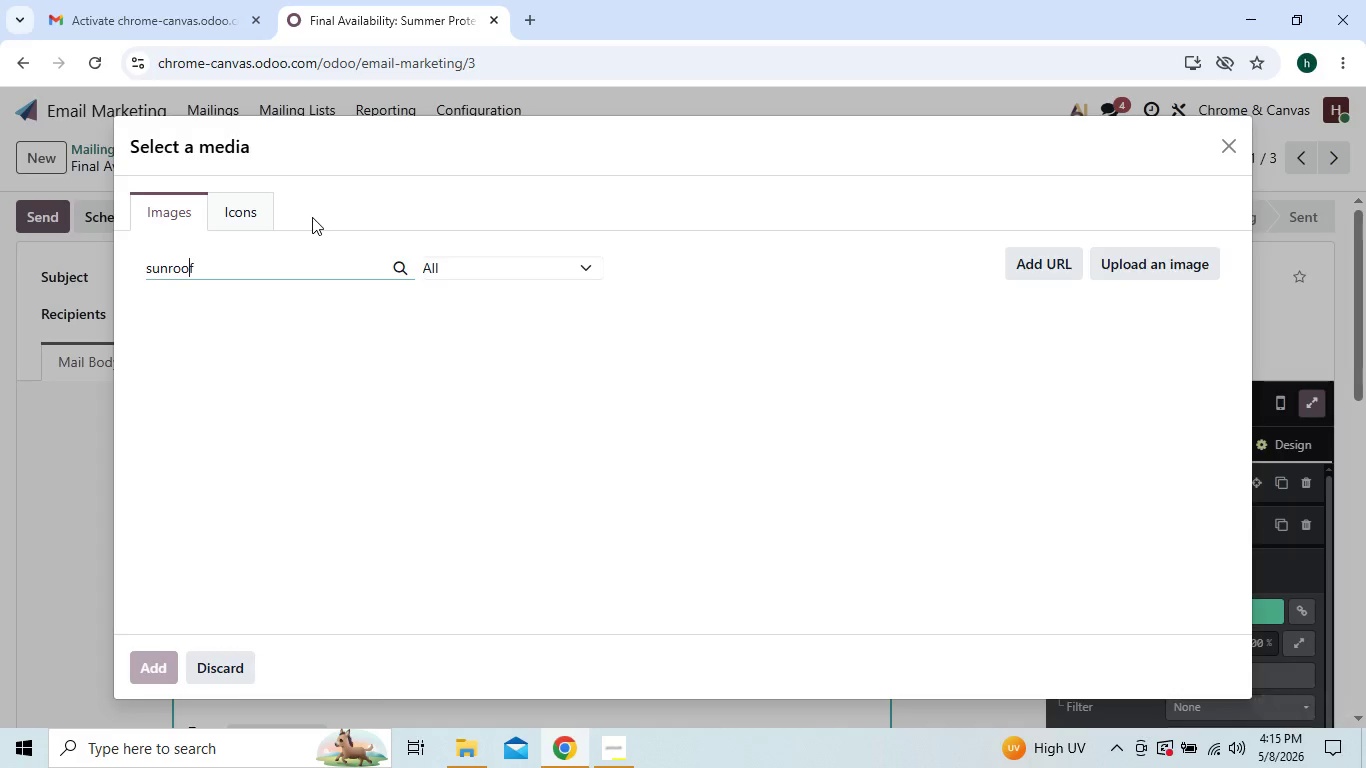 
key(ArrowRight)
 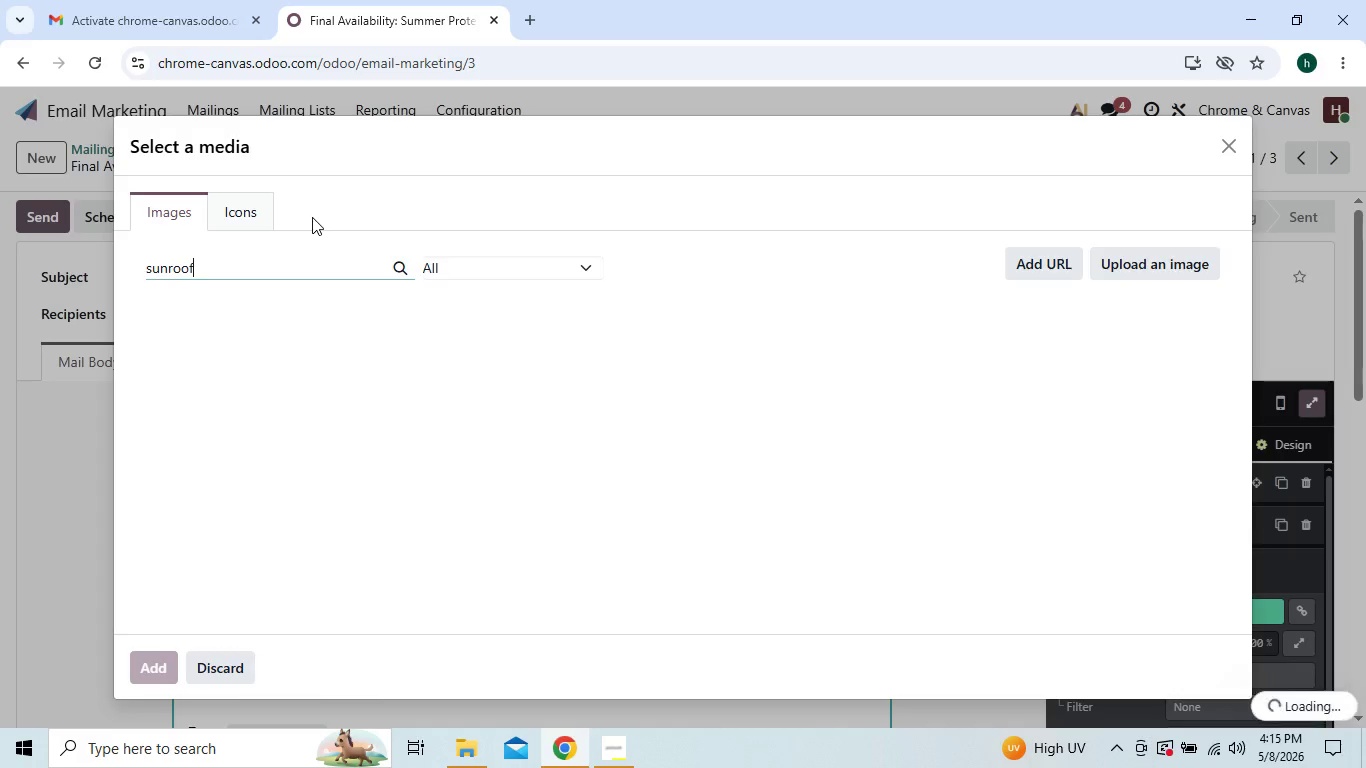 
key(ArrowLeft)
 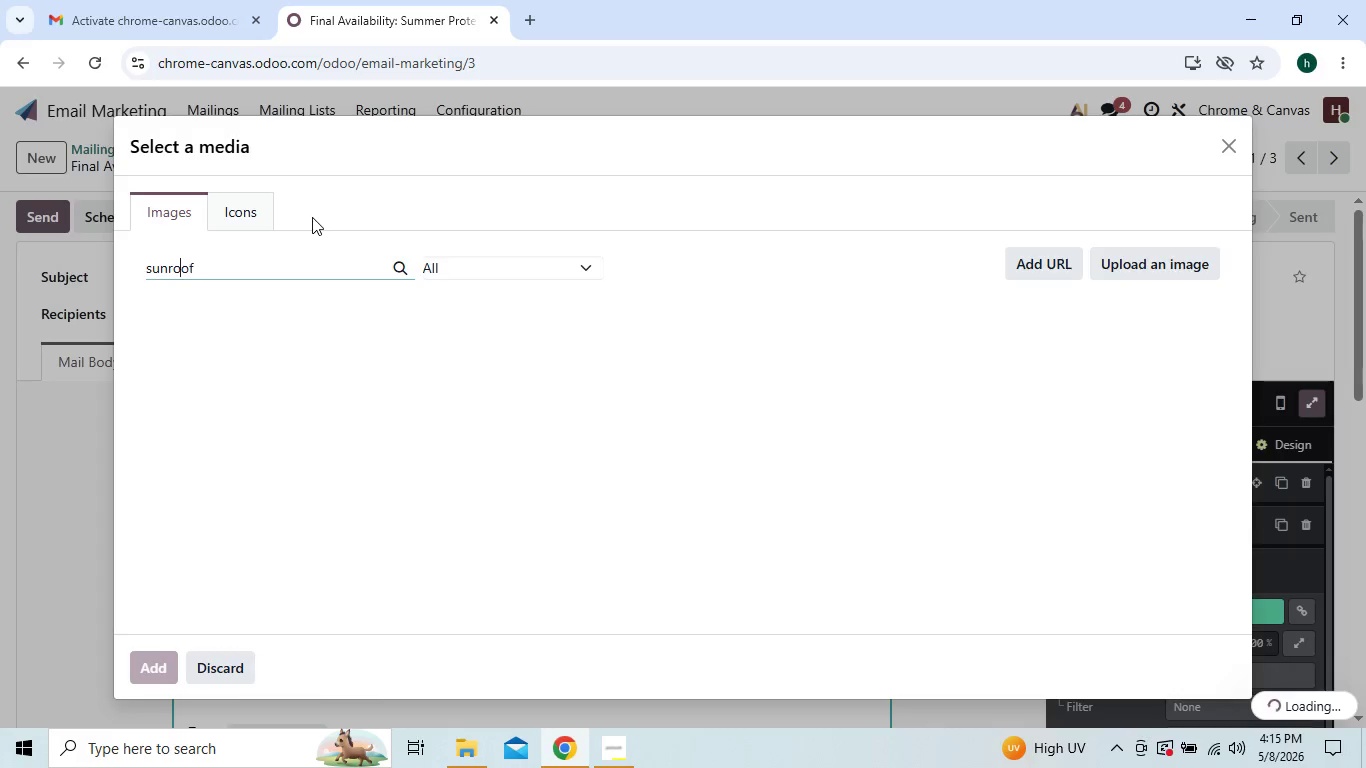 
key(ArrowLeft)
 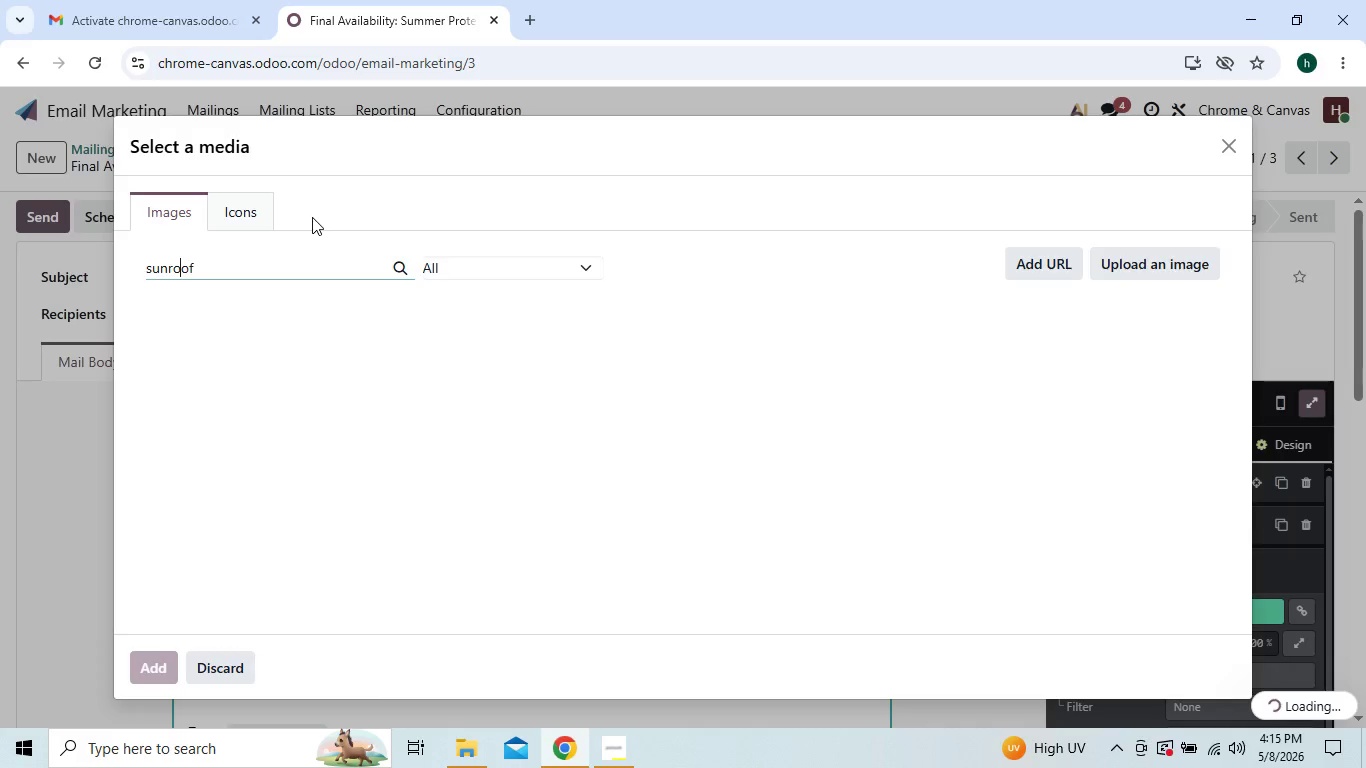 
key(ArrowLeft)
 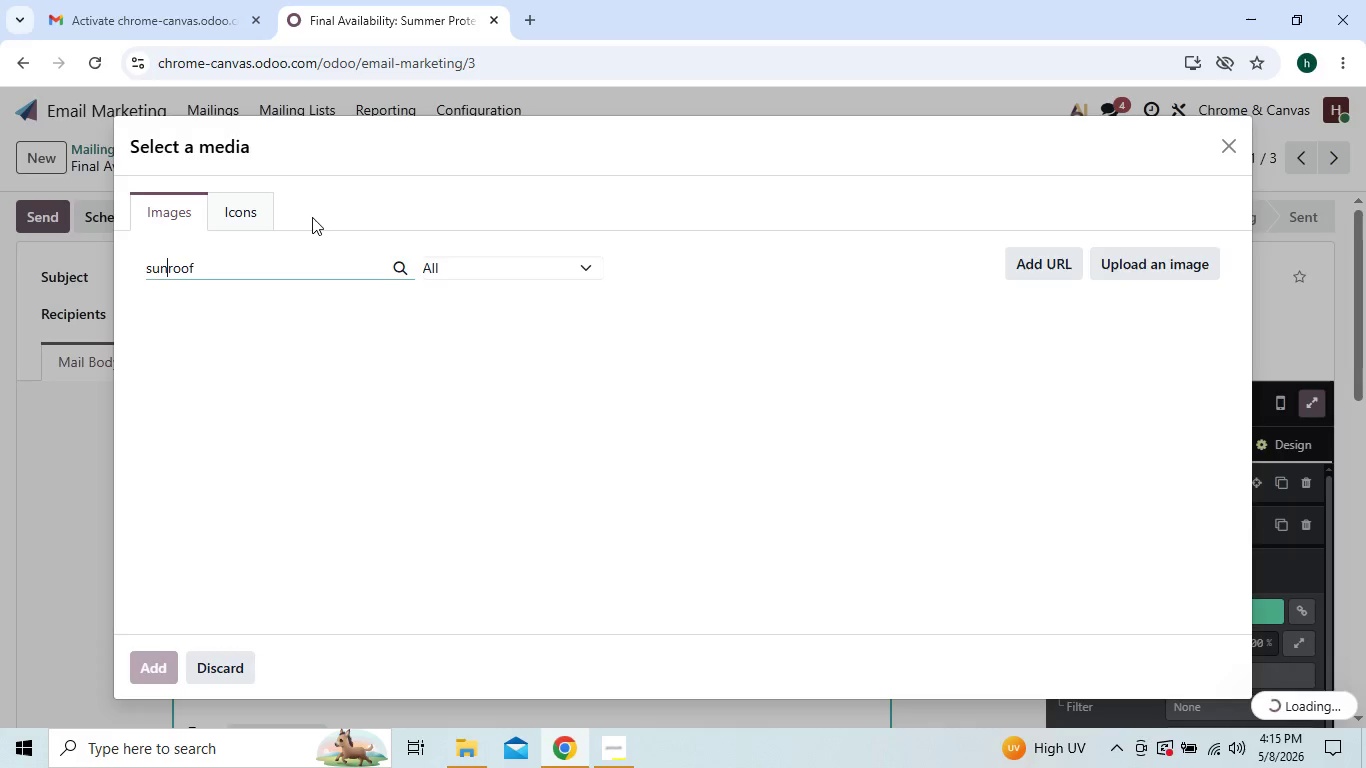 
key(ArrowLeft)
 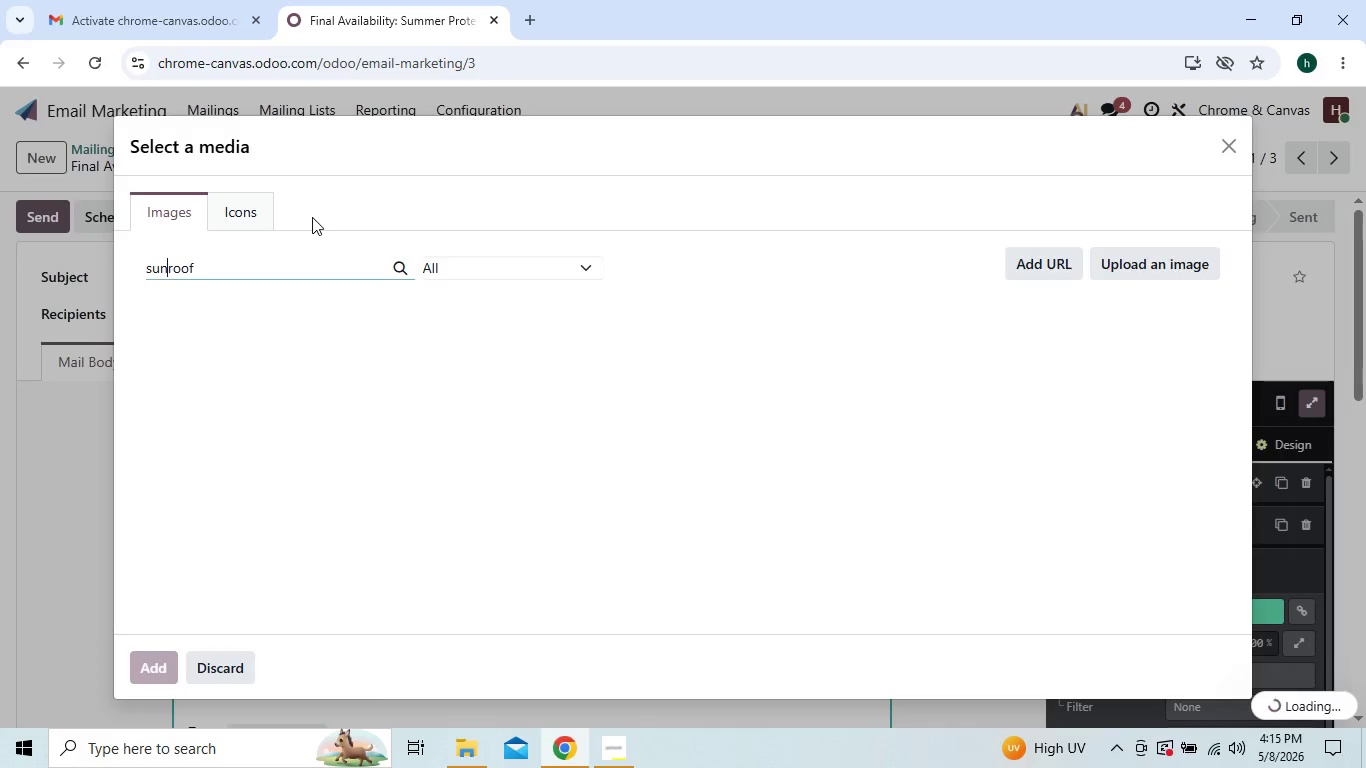 
key(ArrowLeft)
 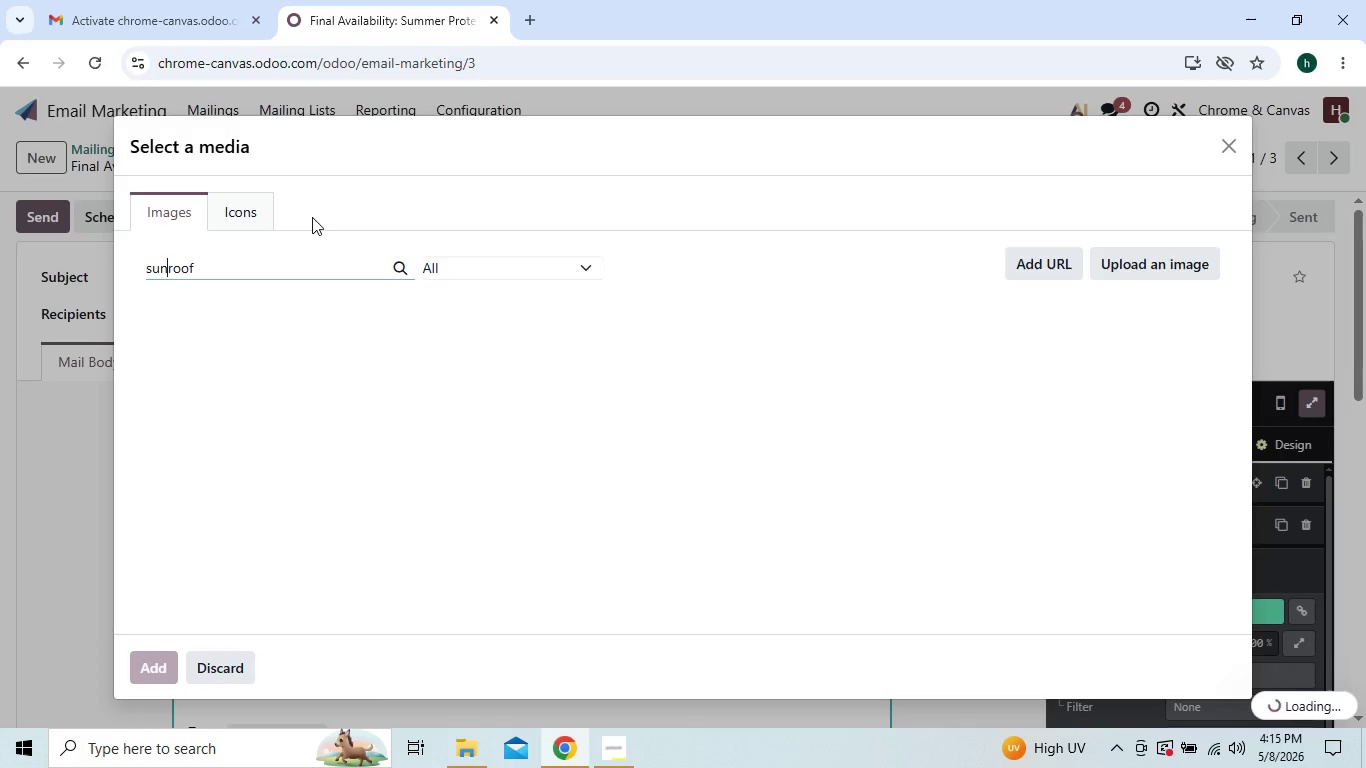 
key(ArrowLeft)
 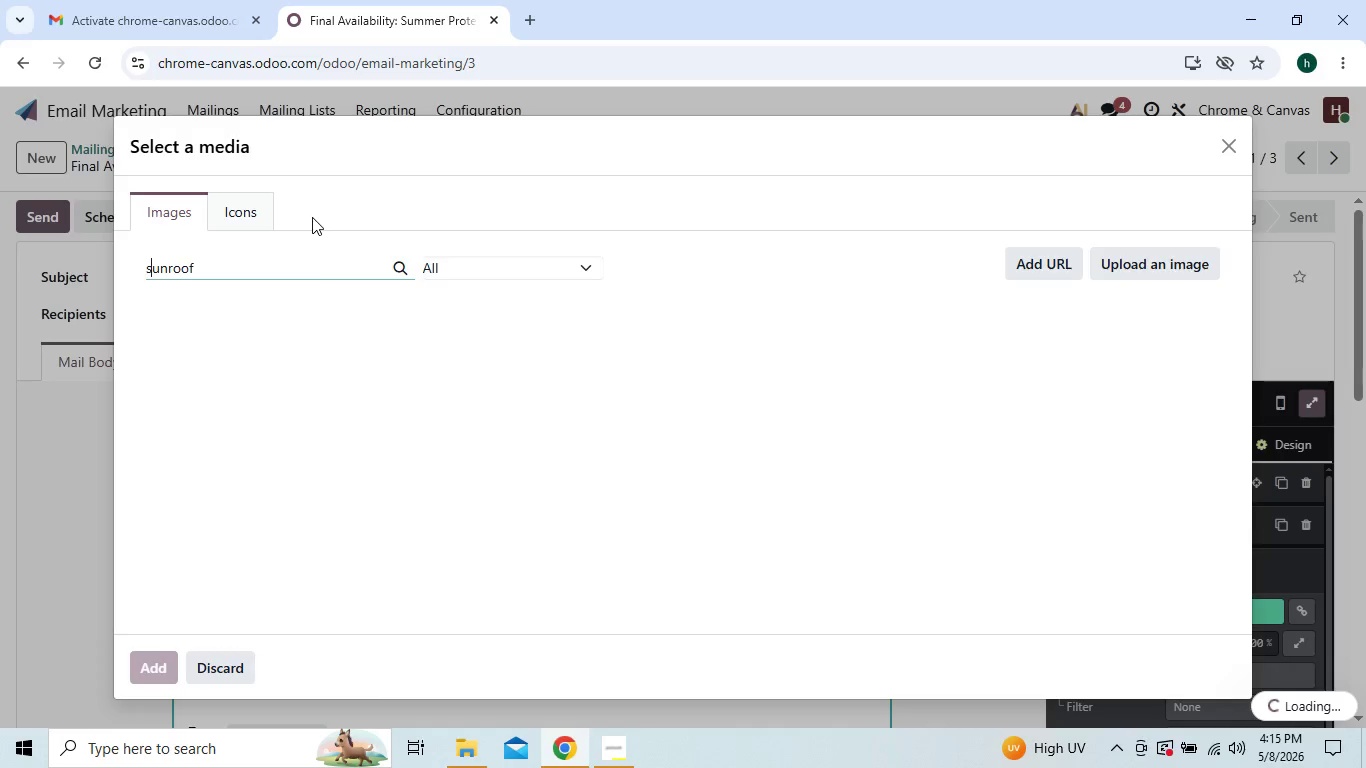 
key(ArrowLeft)
 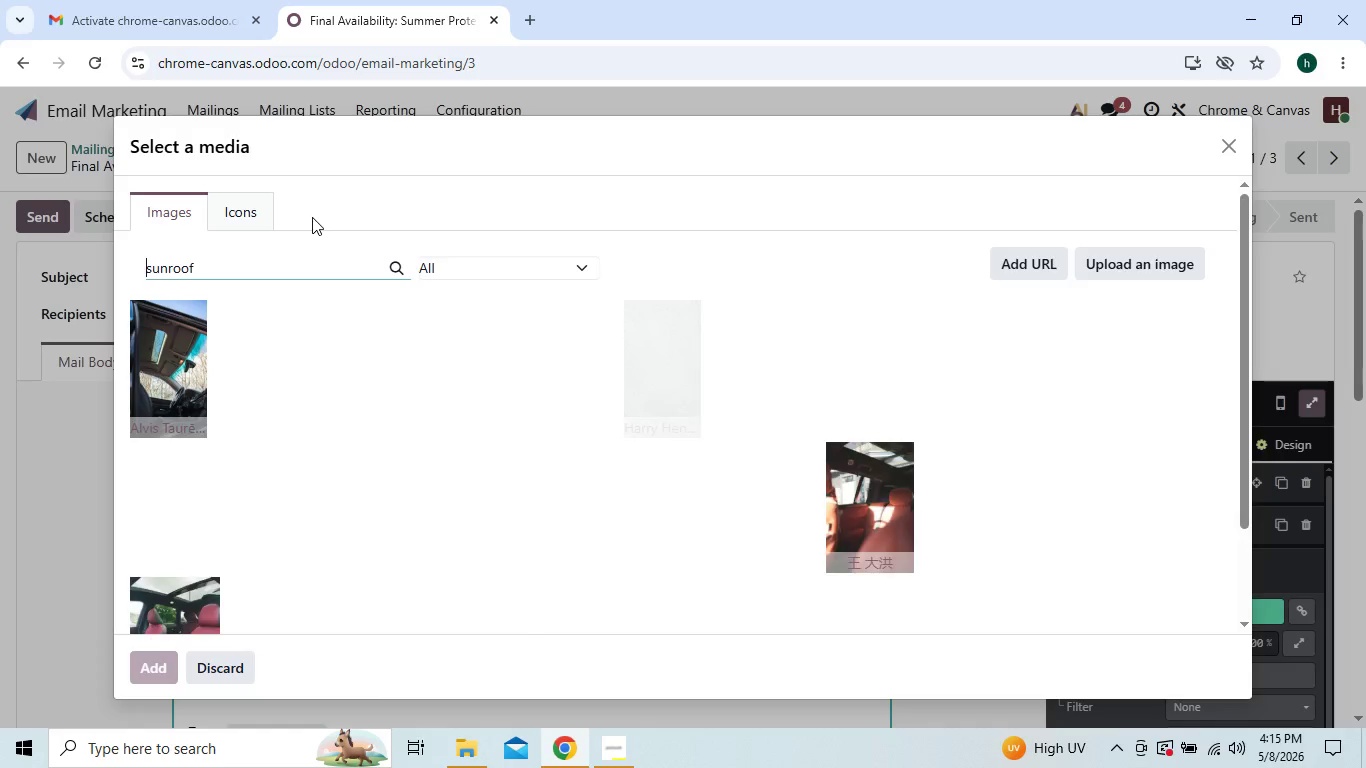 
type(reng )
 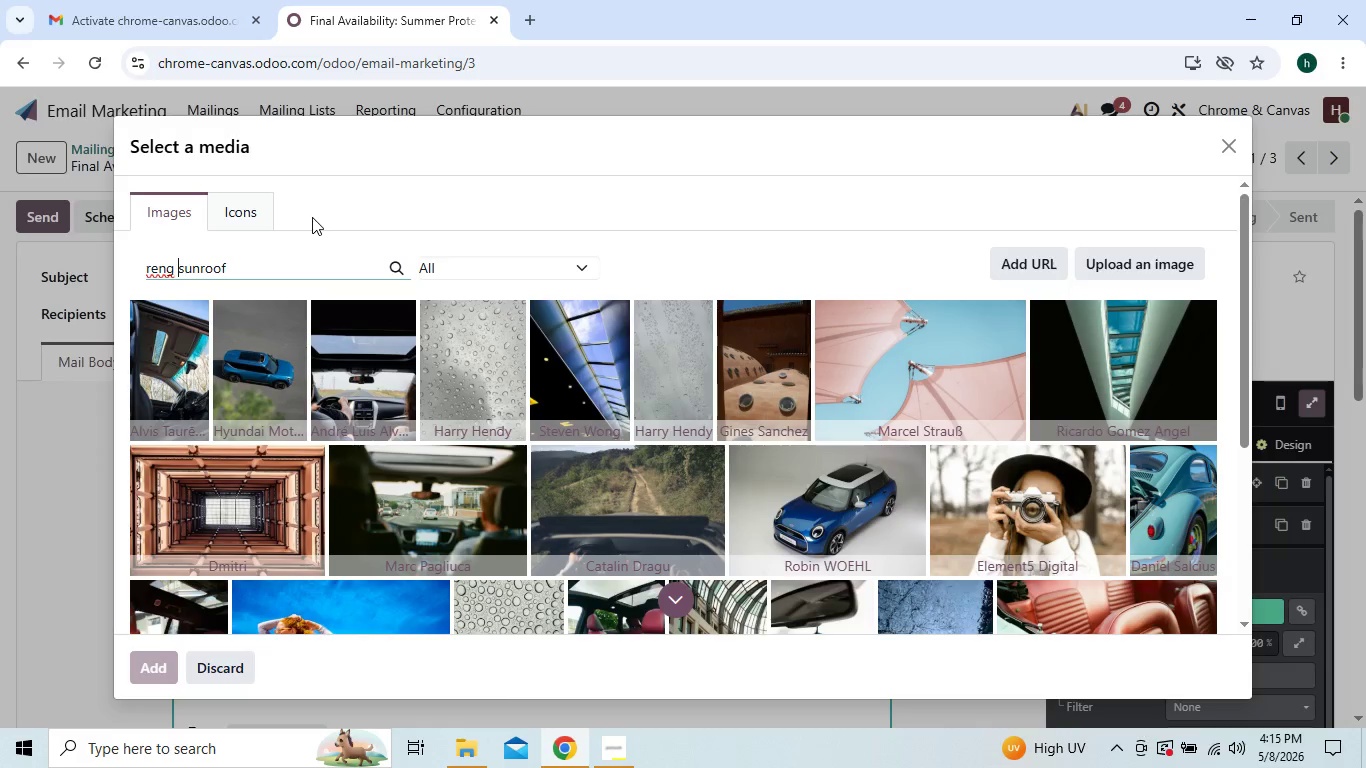 
key(ArrowLeft)
 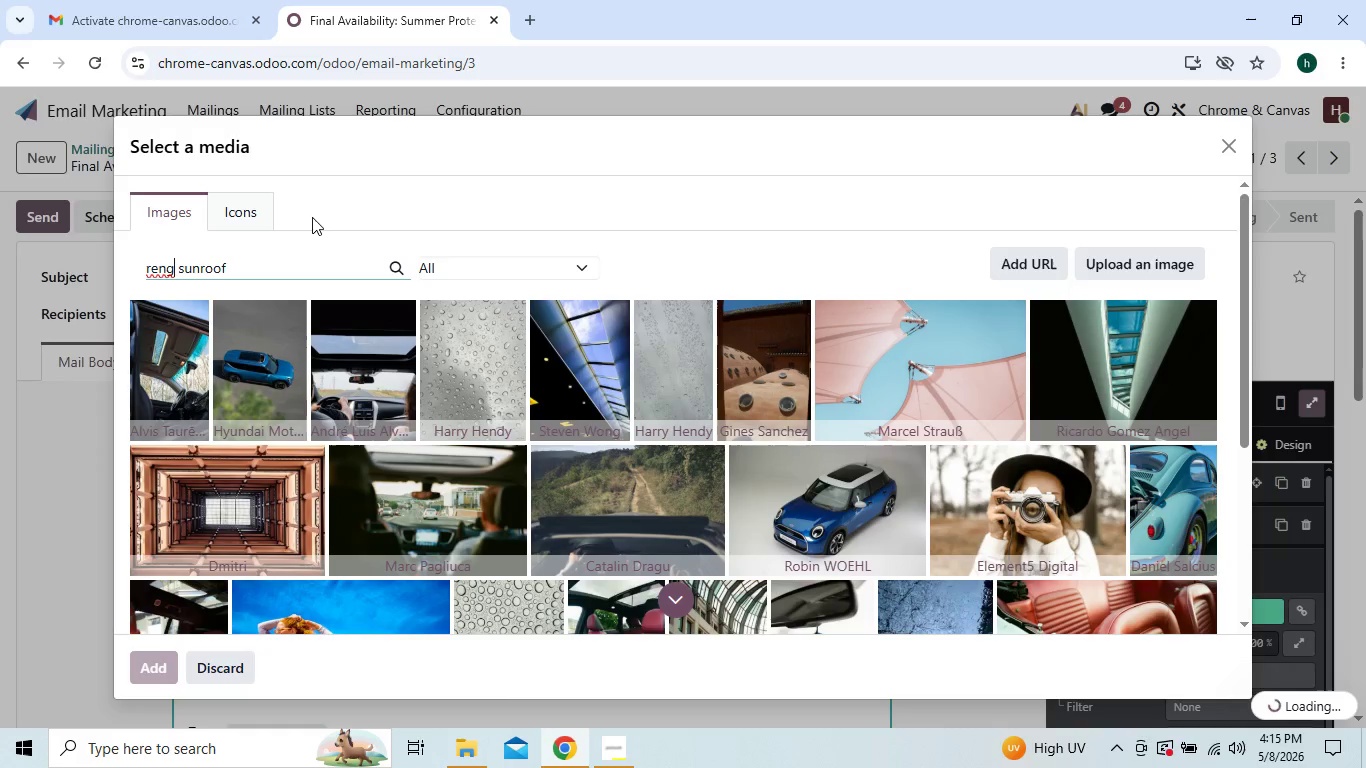 
type(rover)
 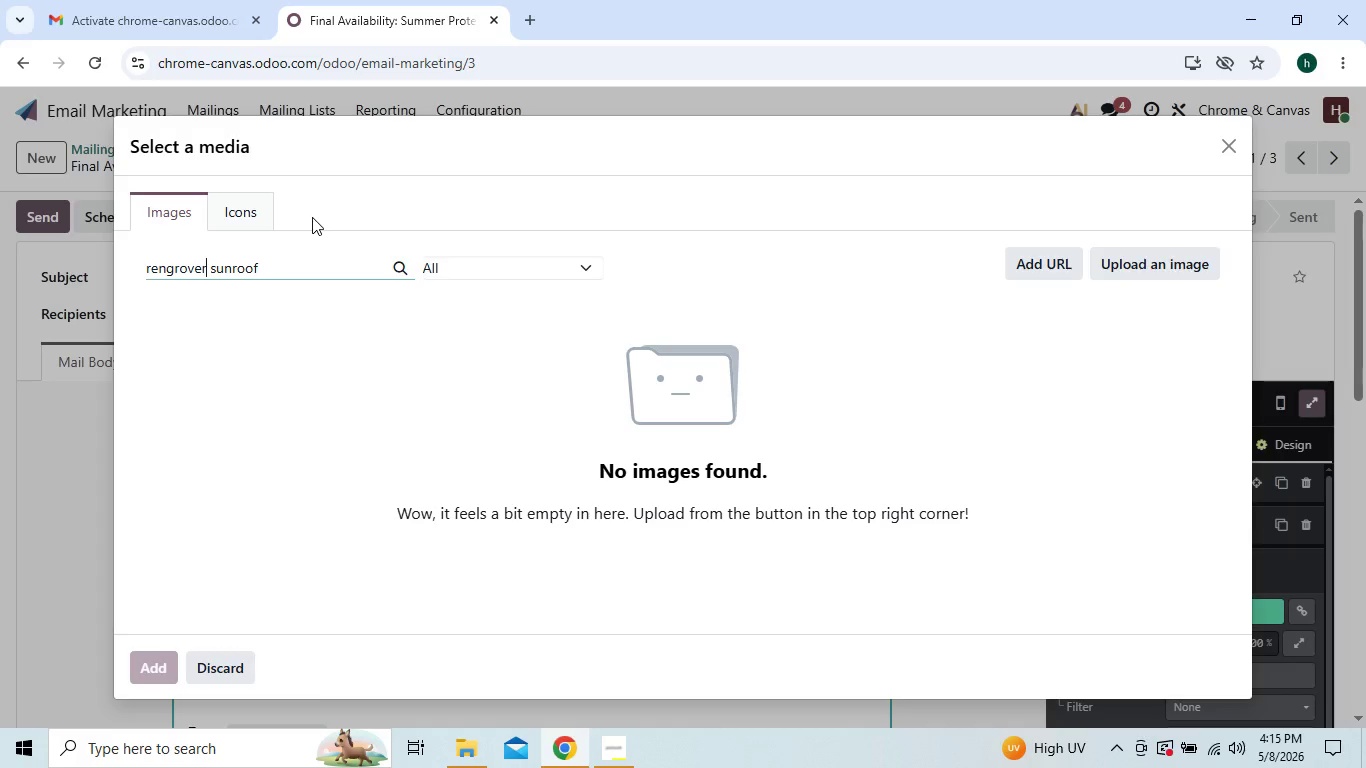 
wait(5.73)
 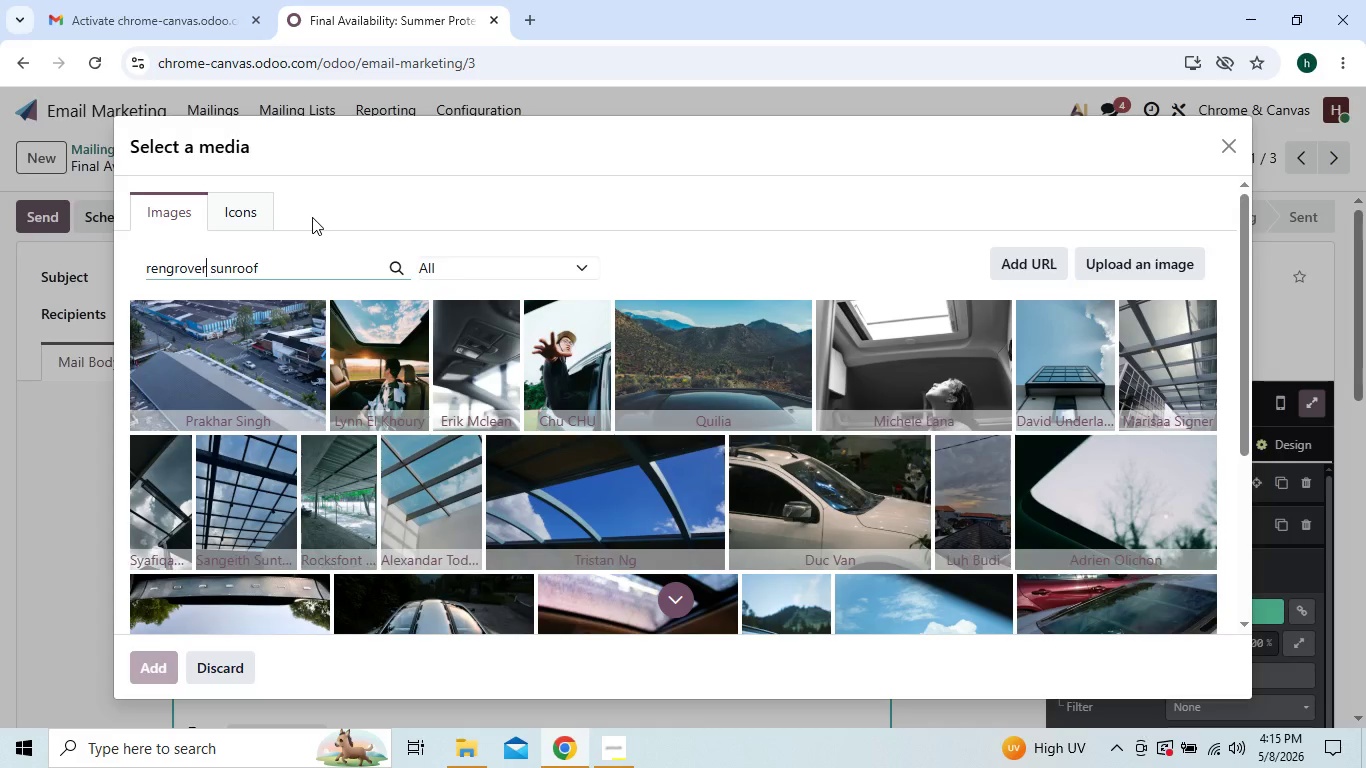 
key(Backspace)
 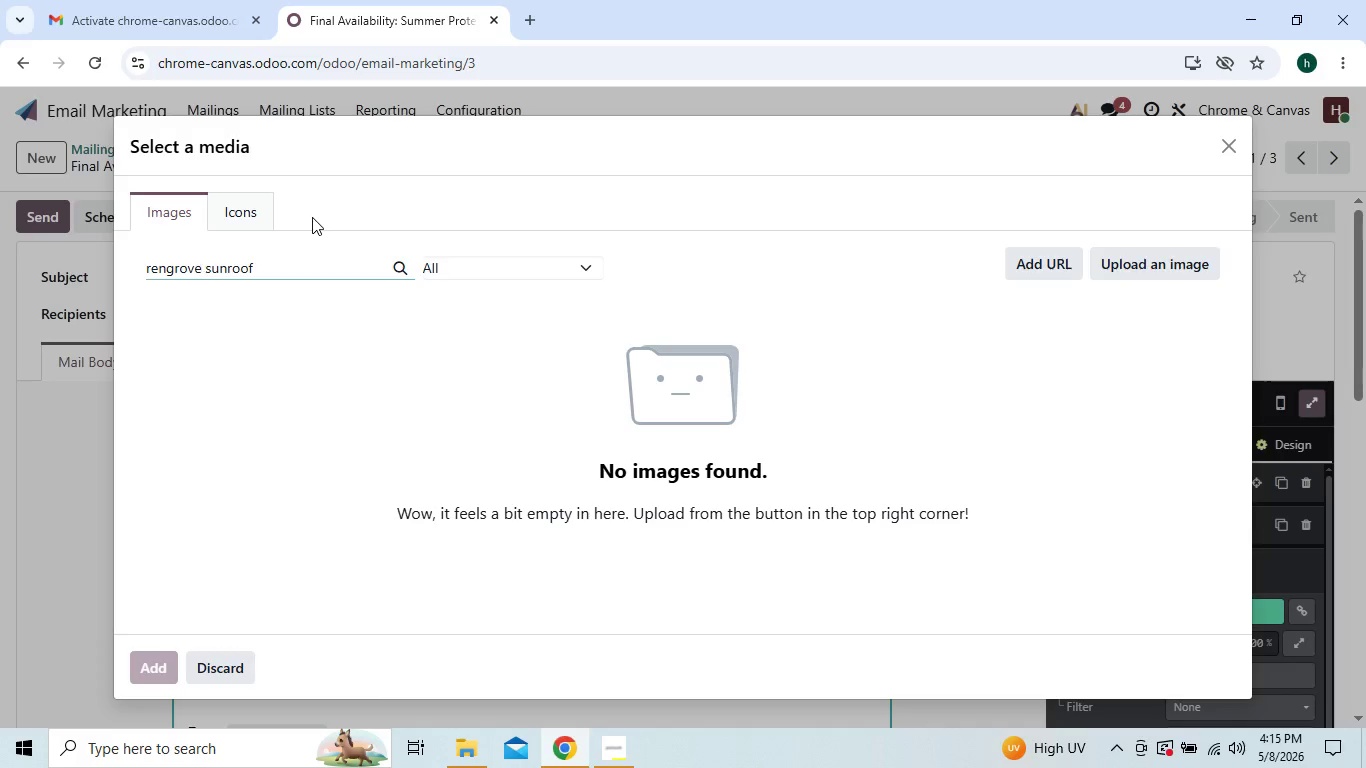 
key(Backspace)
 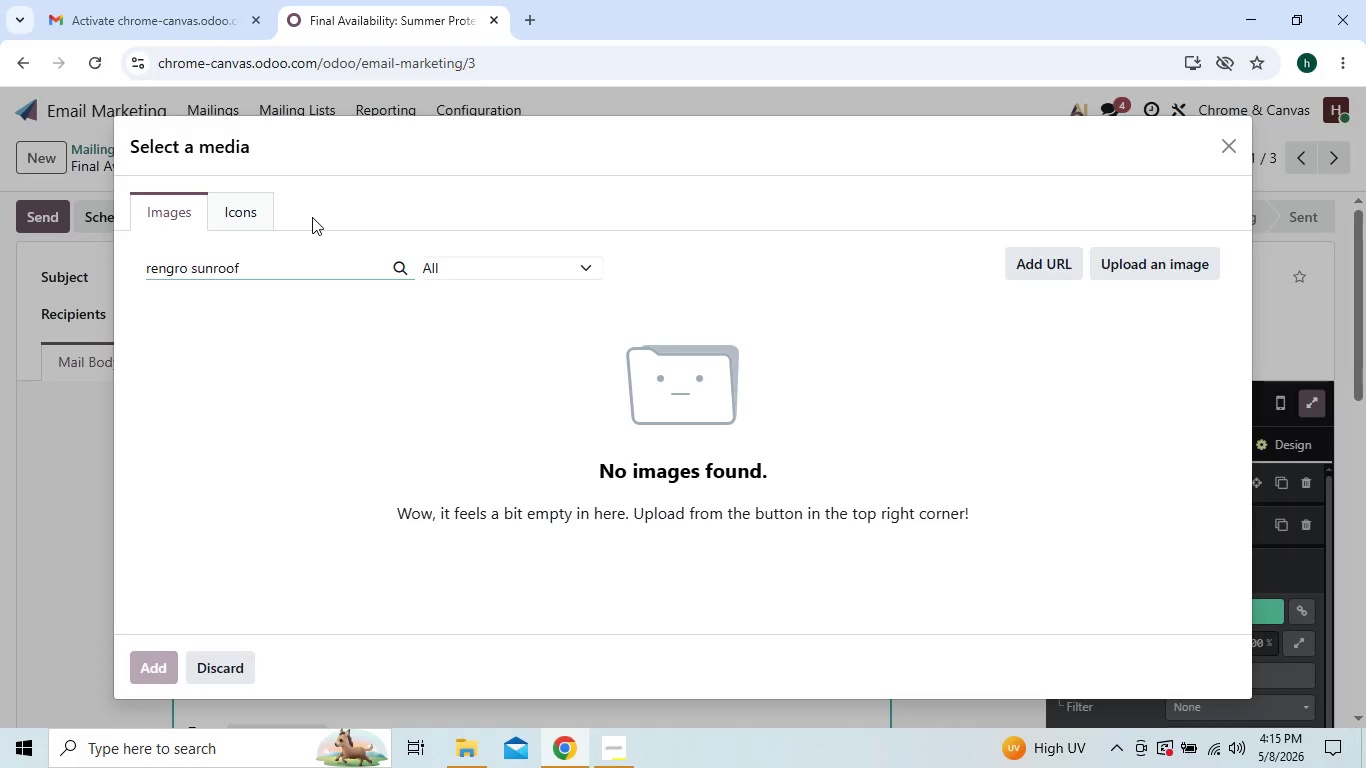 
key(Backspace)
 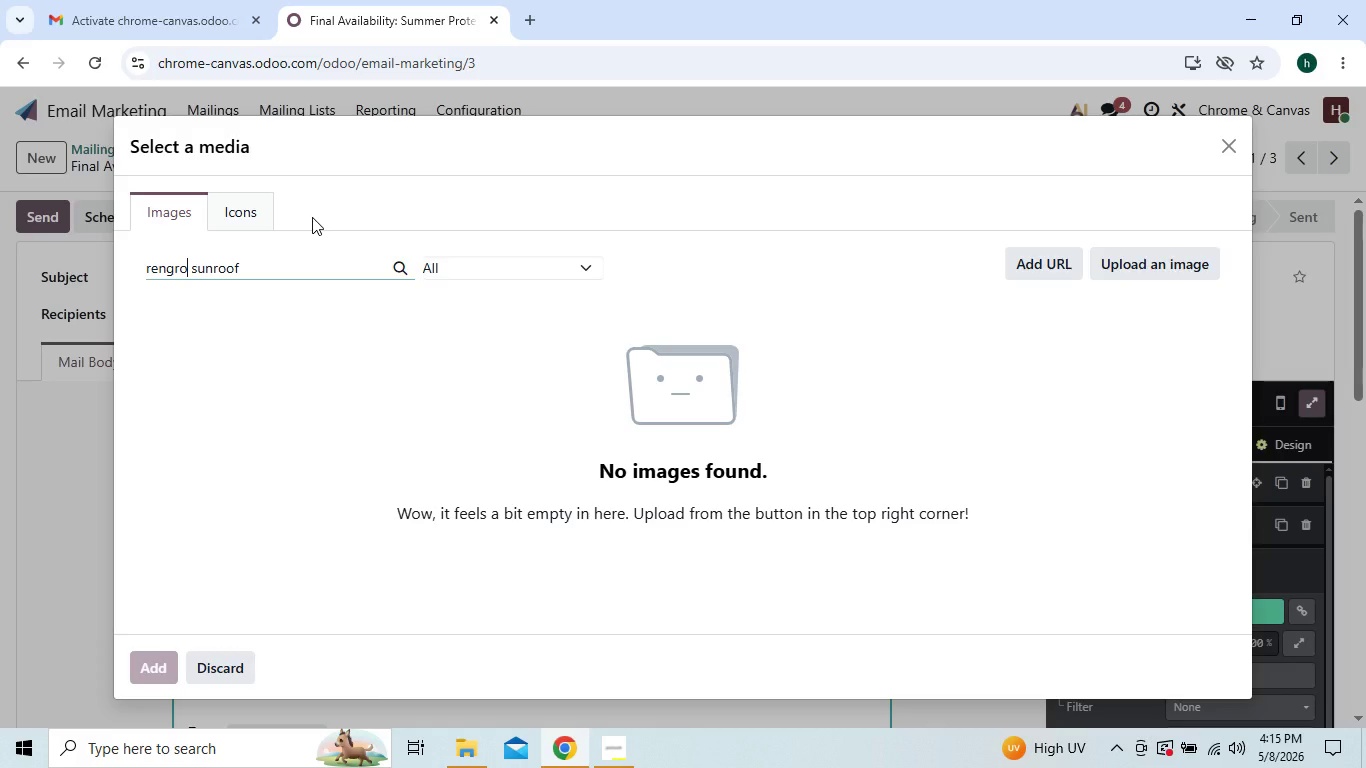 
key(Backspace)
 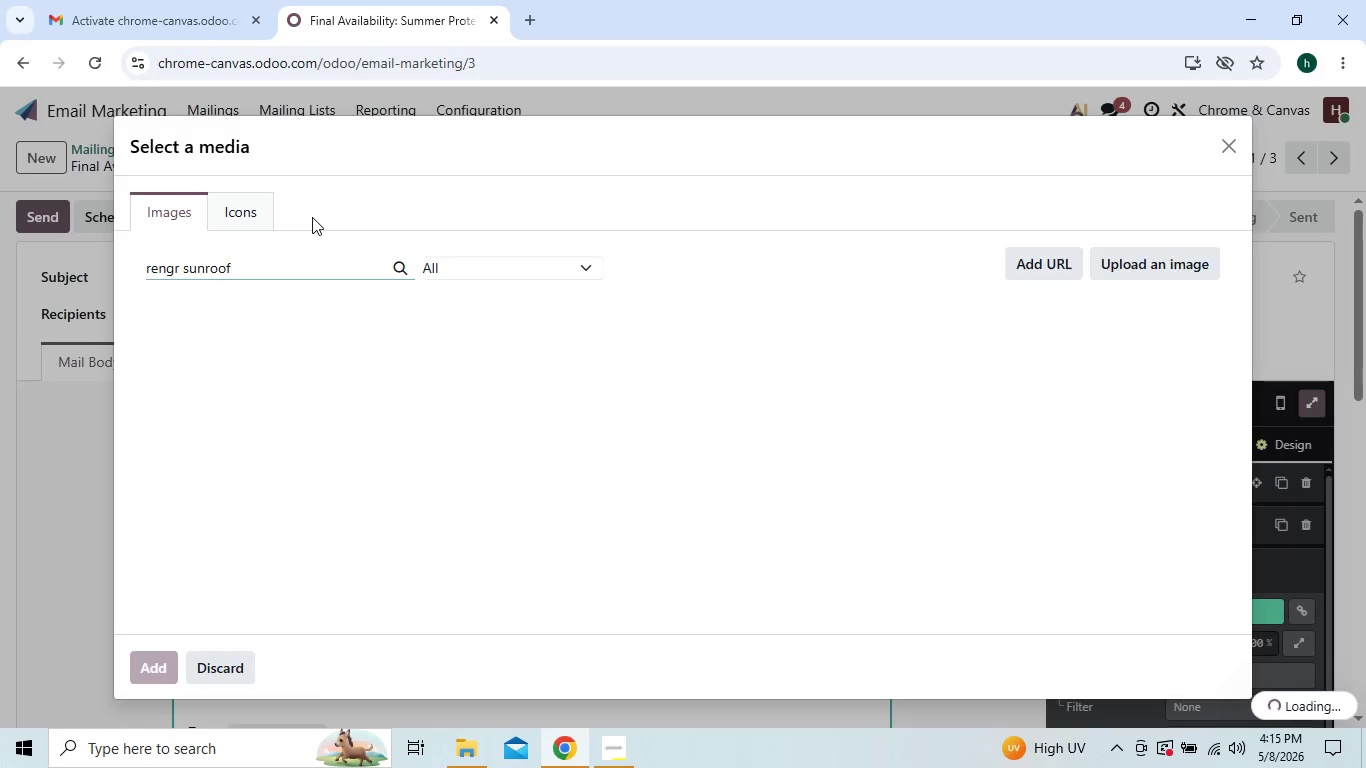 
key(Backspace)
 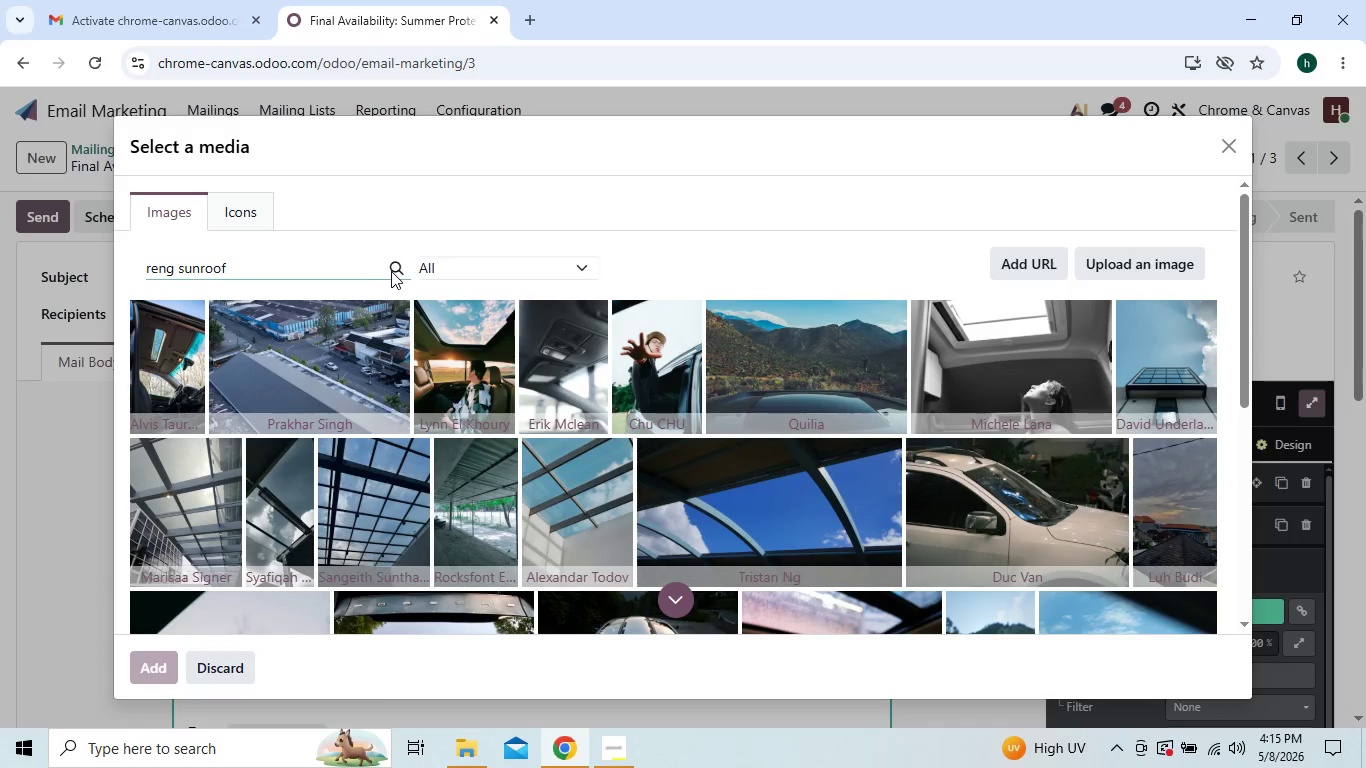 
wait(10.09)
 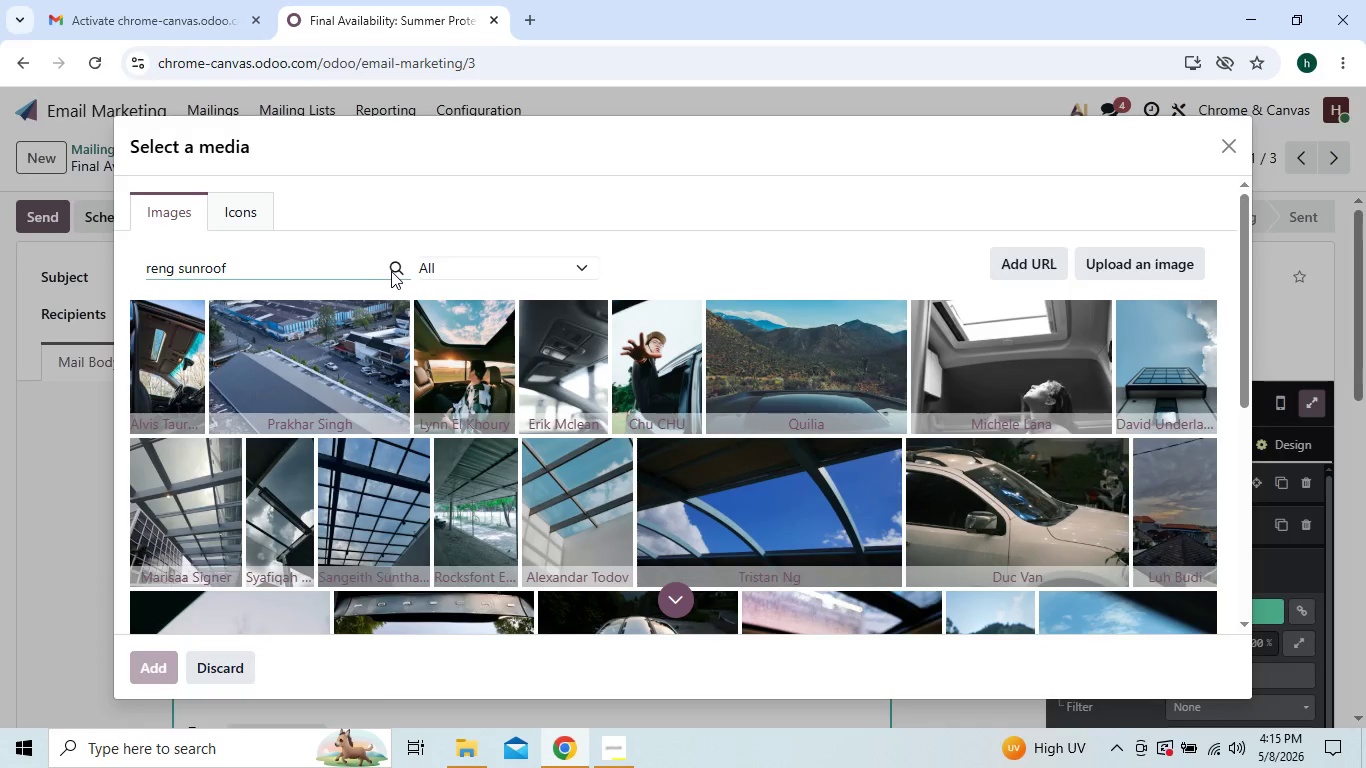 
left_click([173, 268])
 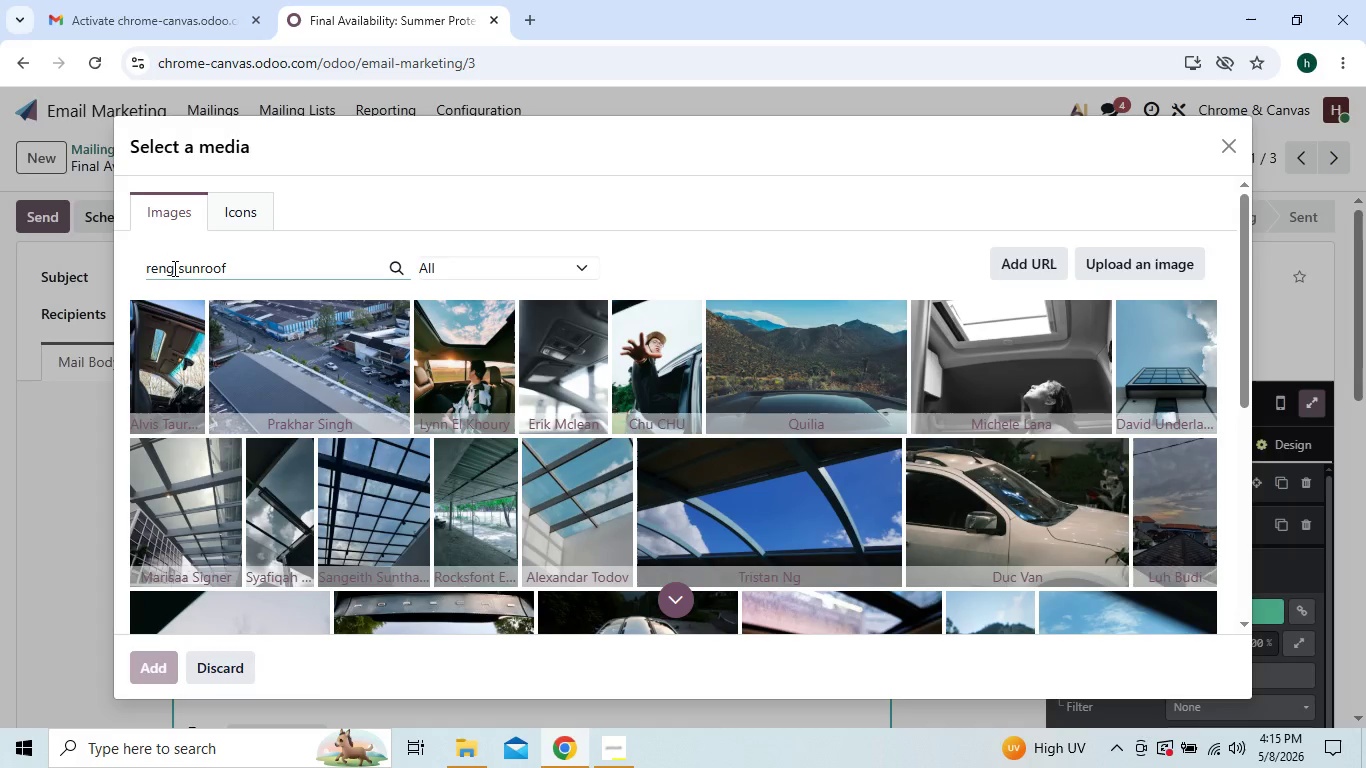 
key(Backspace)
 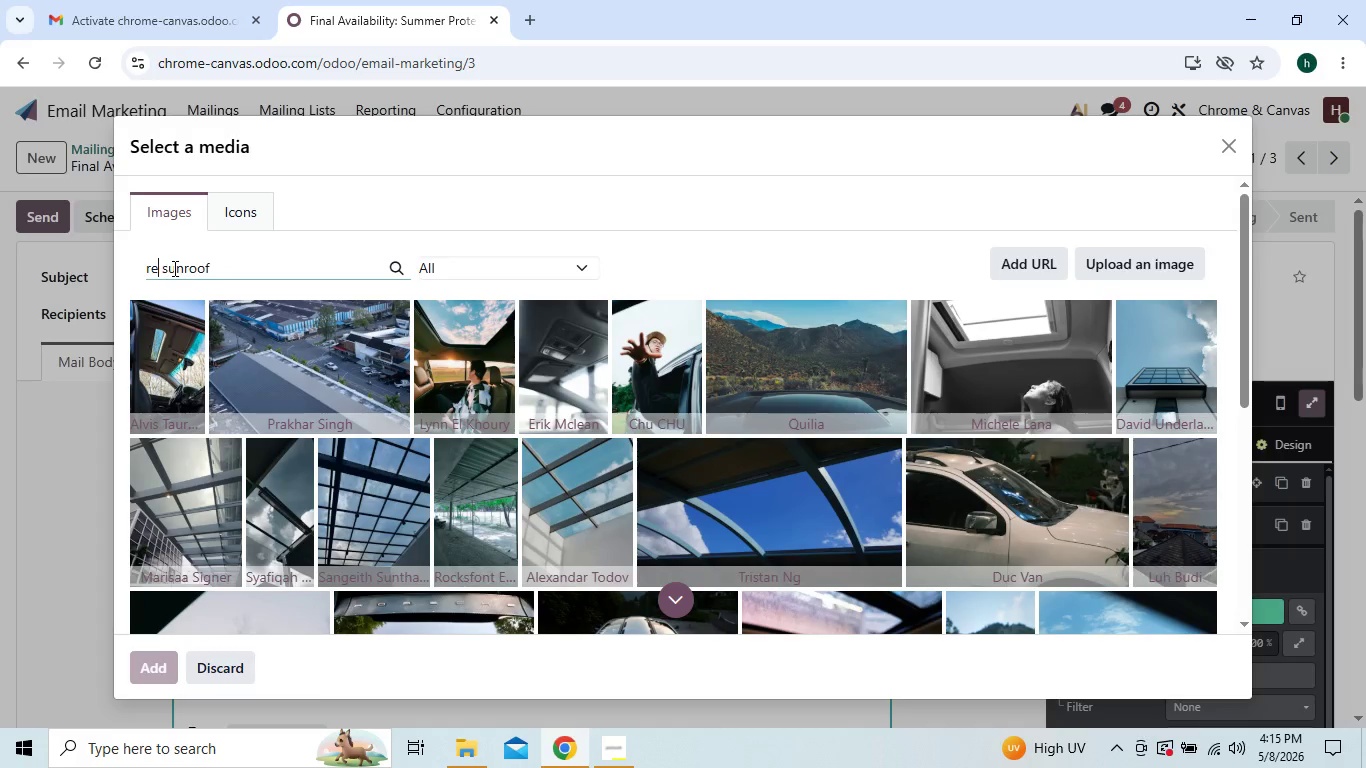 
key(Backspace)
 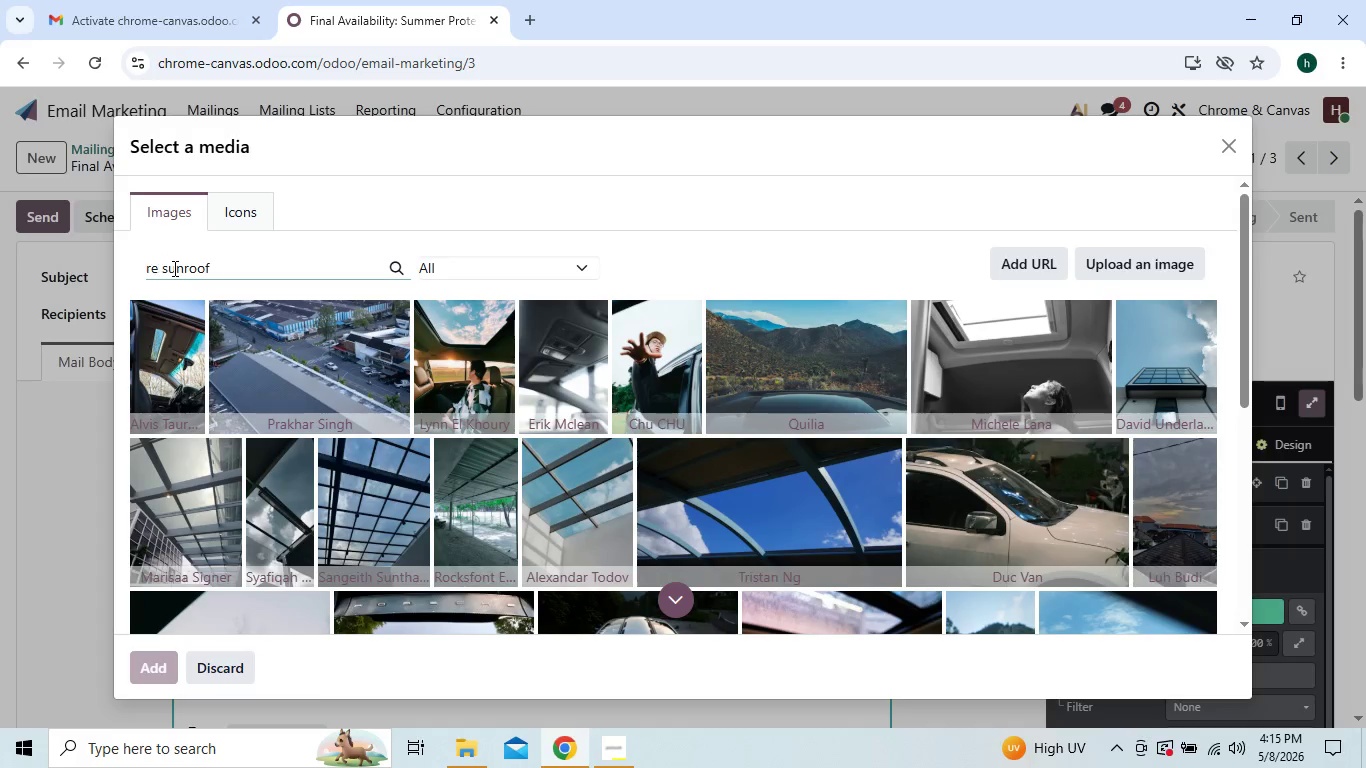 
key(Backspace)
 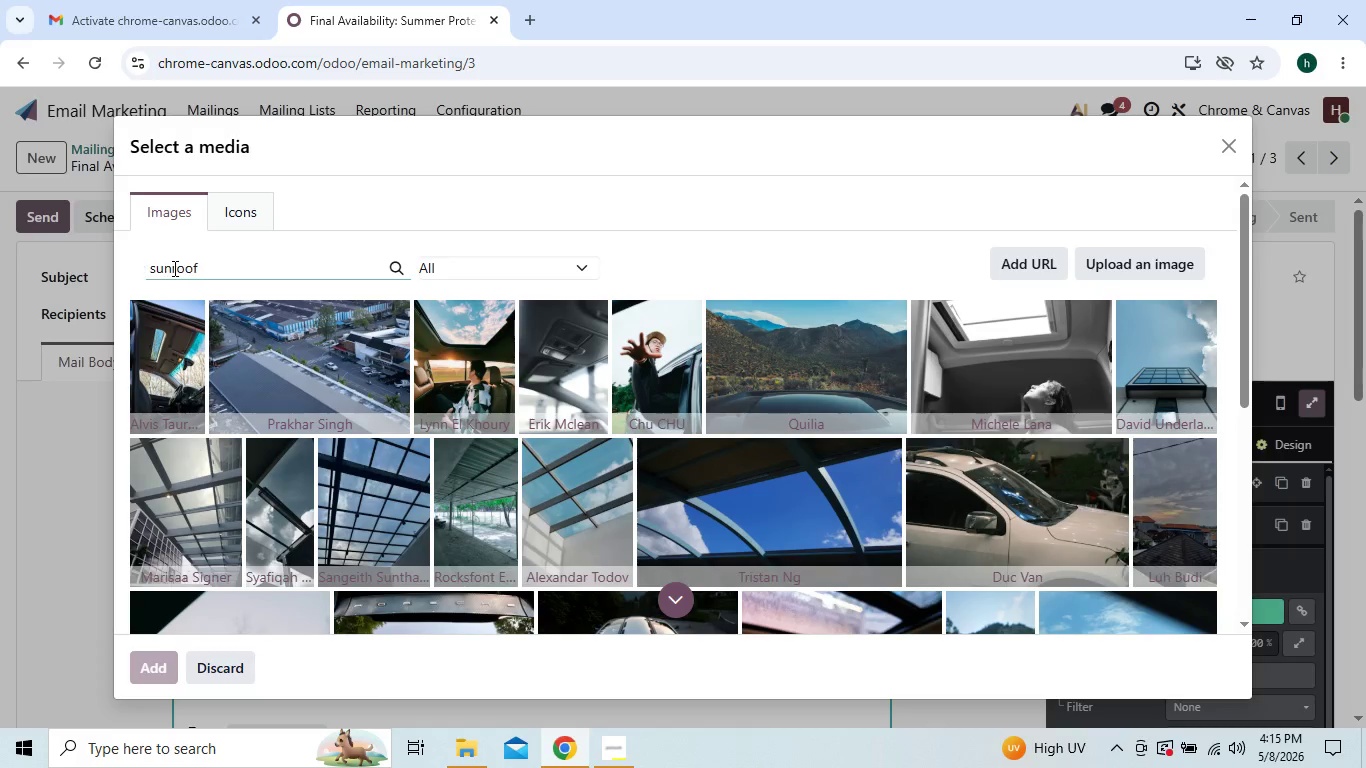 
key(Backspace)
 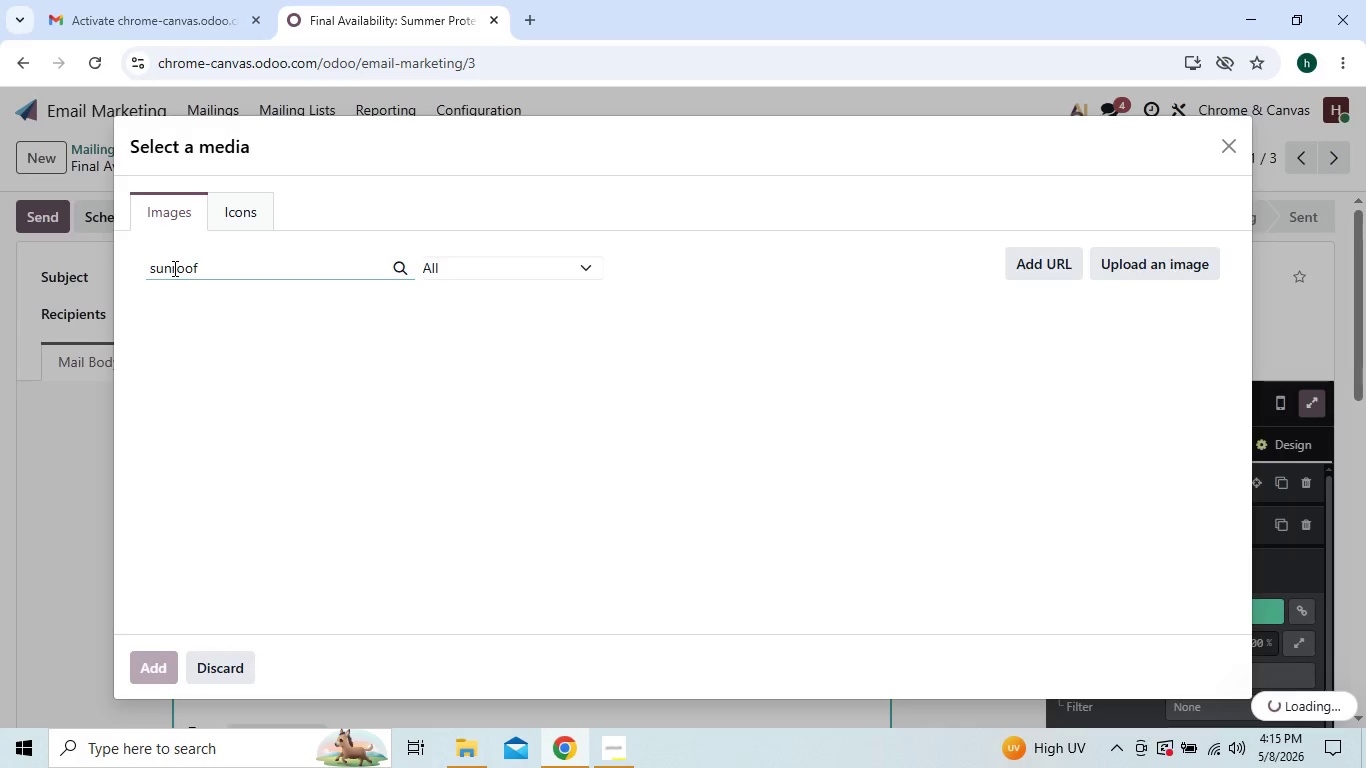 
wait(8.19)
 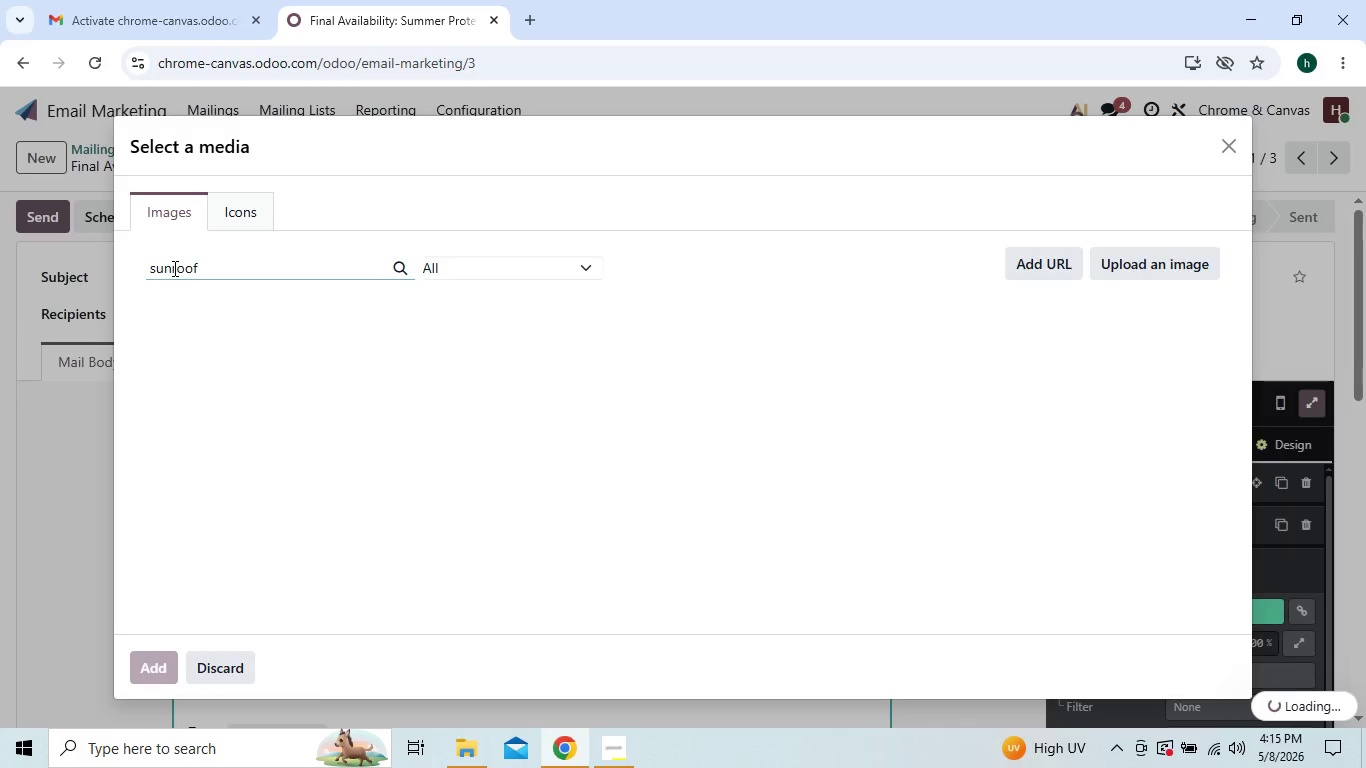 
type(interior)
 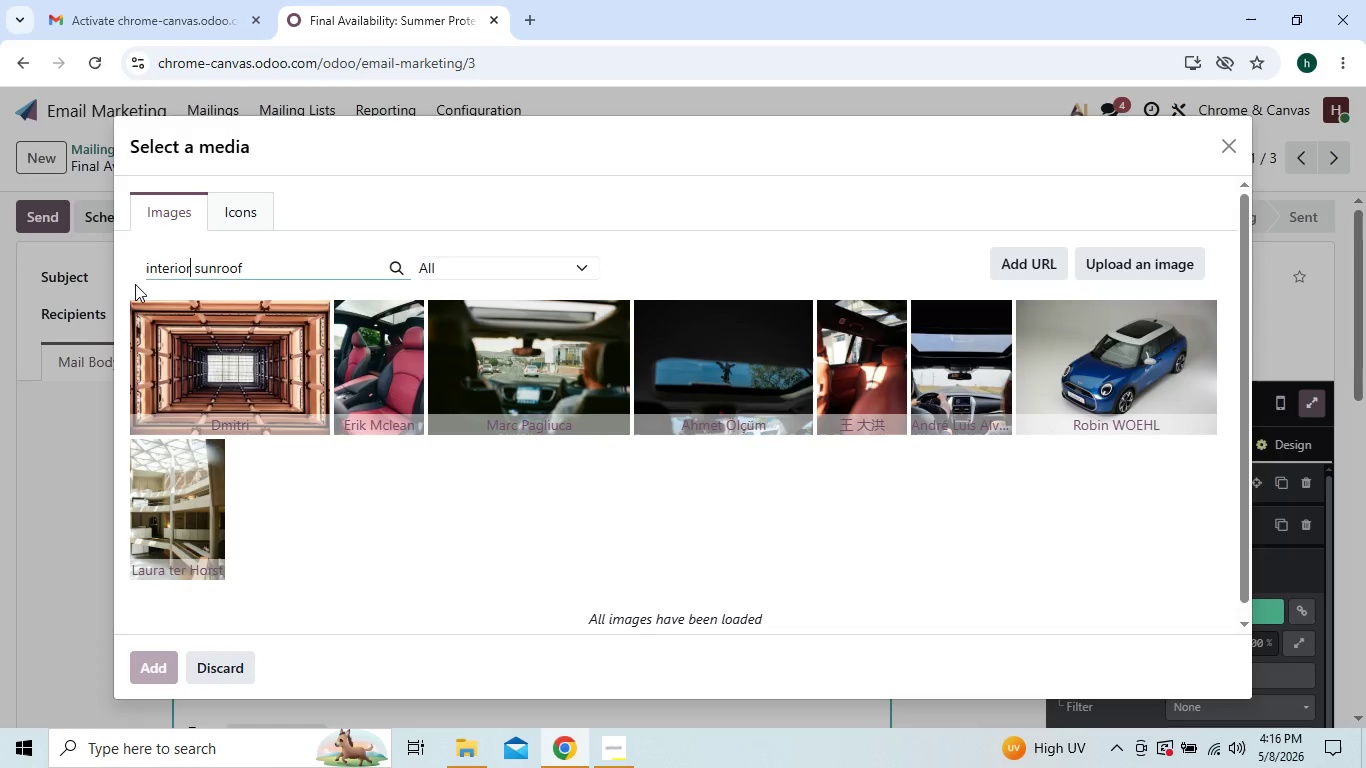 
wait(15.83)
 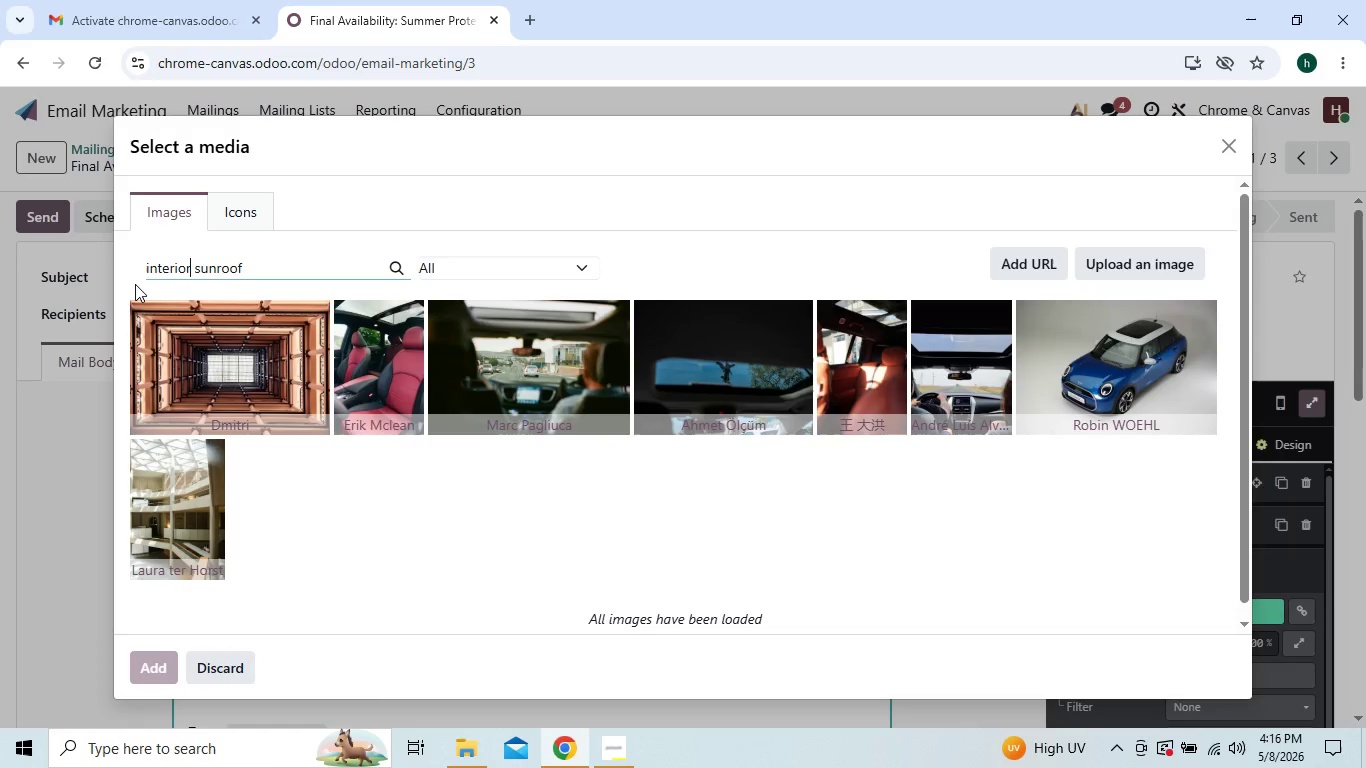 
left_click([148, 264])
 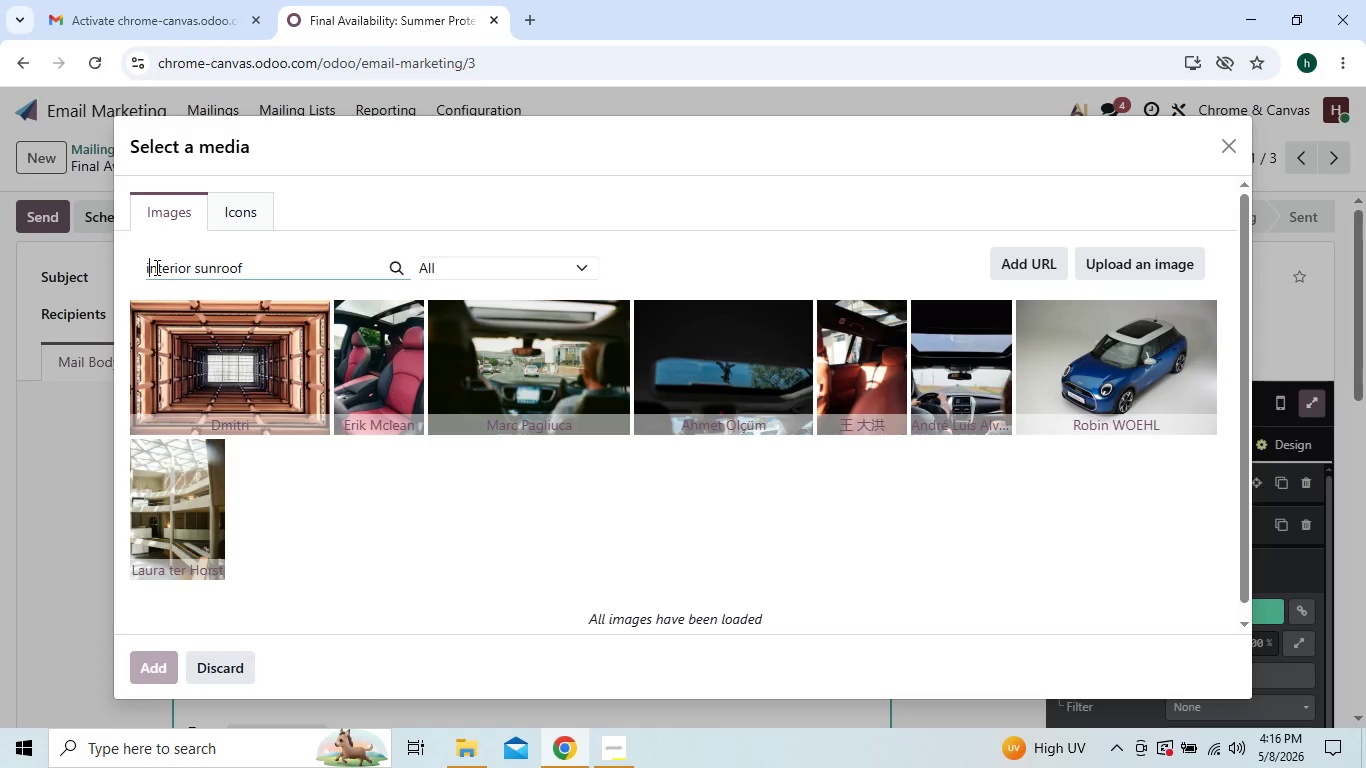 
key(ArrowLeft)
 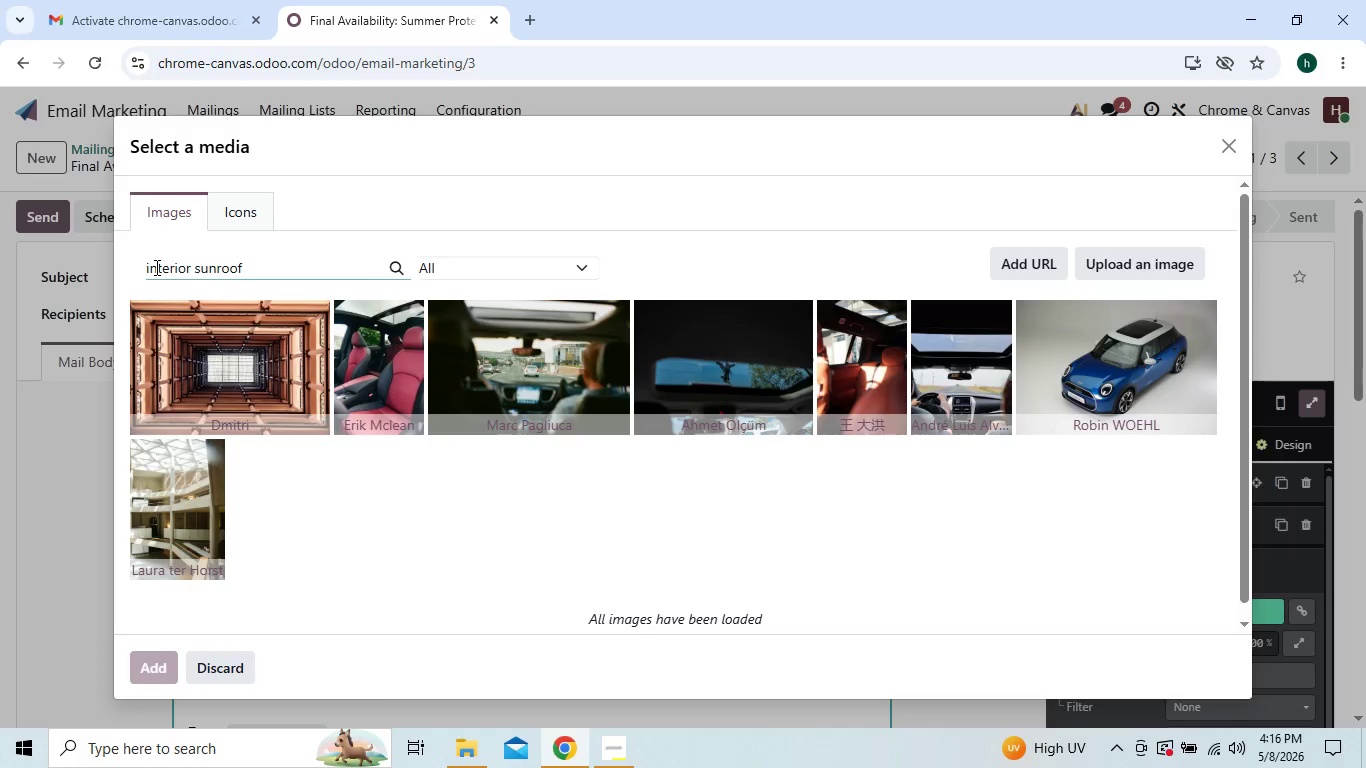 
type(car )
 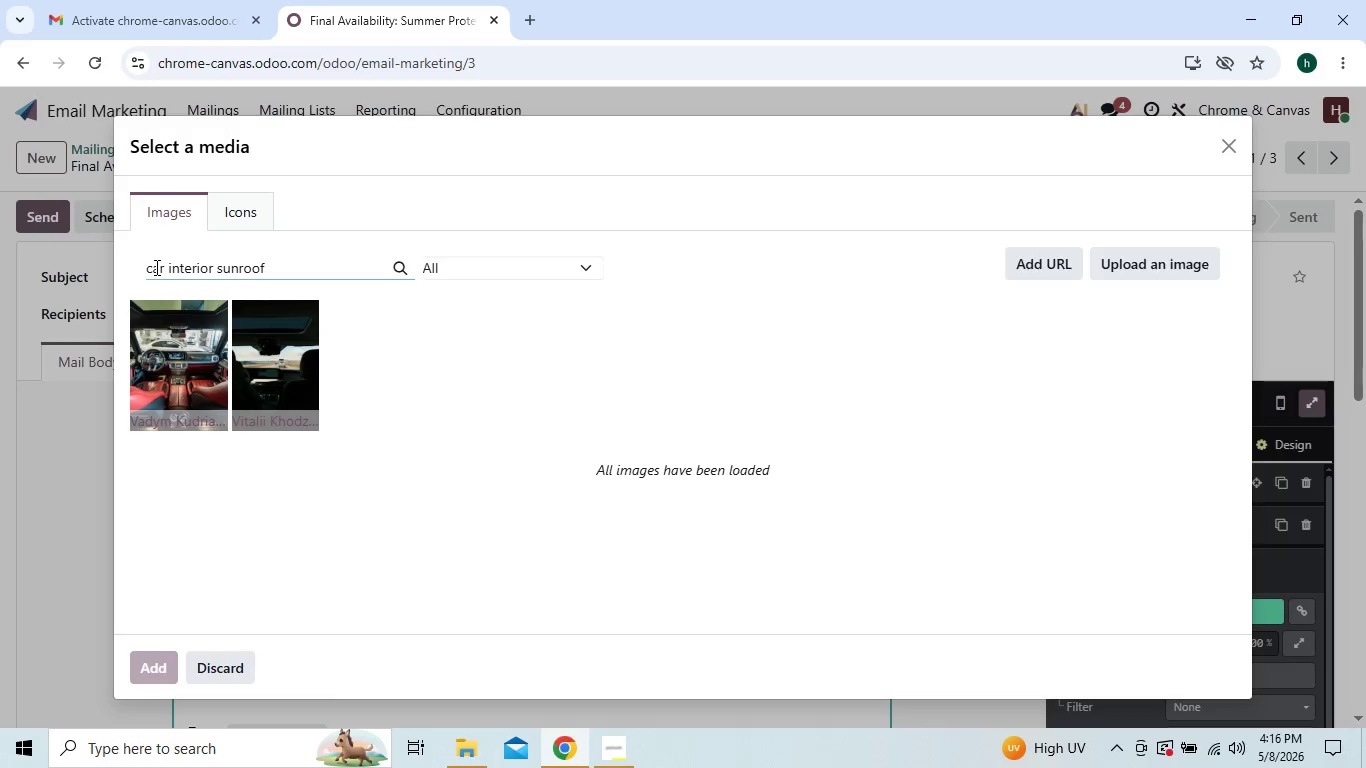 
wait(6.53)
 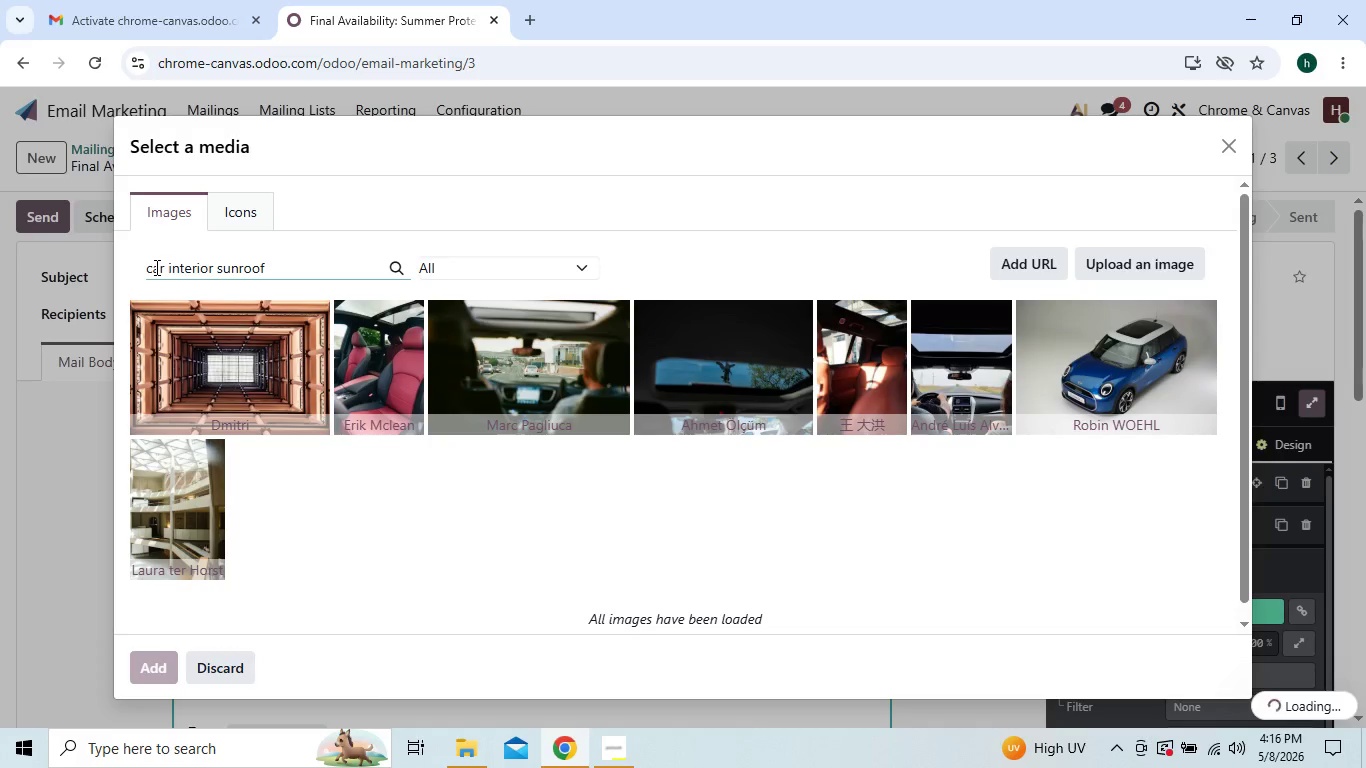 
left_click([289, 258])
 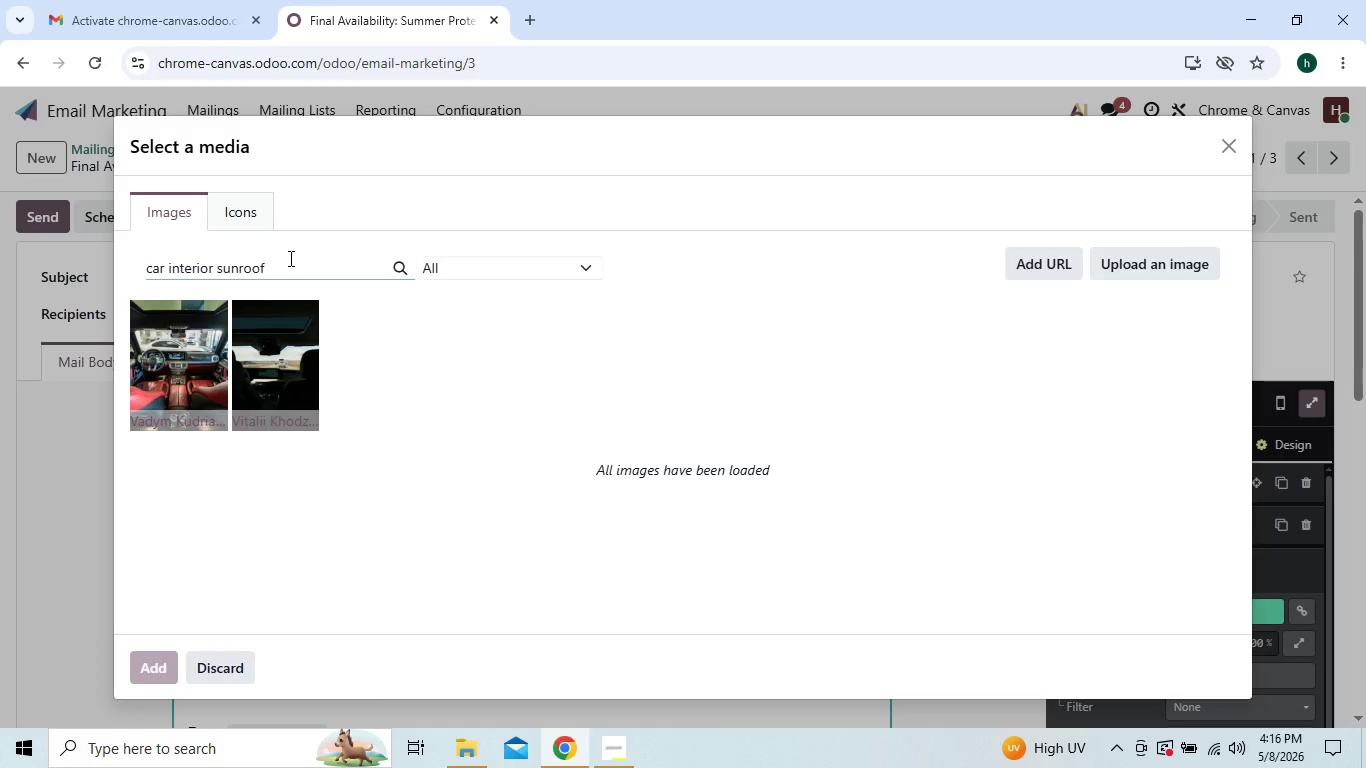 
hold_key(key=Backspace, duration=0.95)
 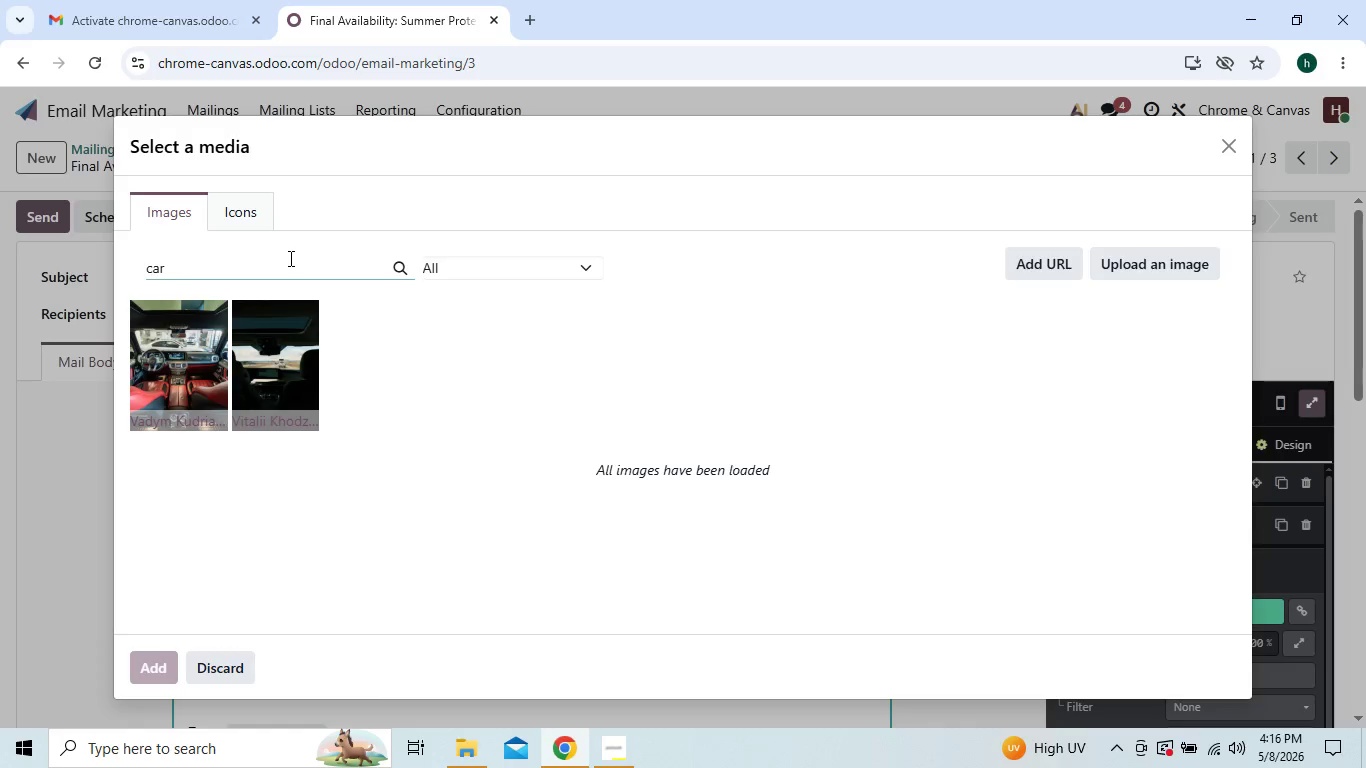 
key(Backspace)
key(Backspace)
key(Backspace)
key(Backspace)
key(Backspace)
key(Backspace)
type(luz)
key(Backspace)
type(xury au)
 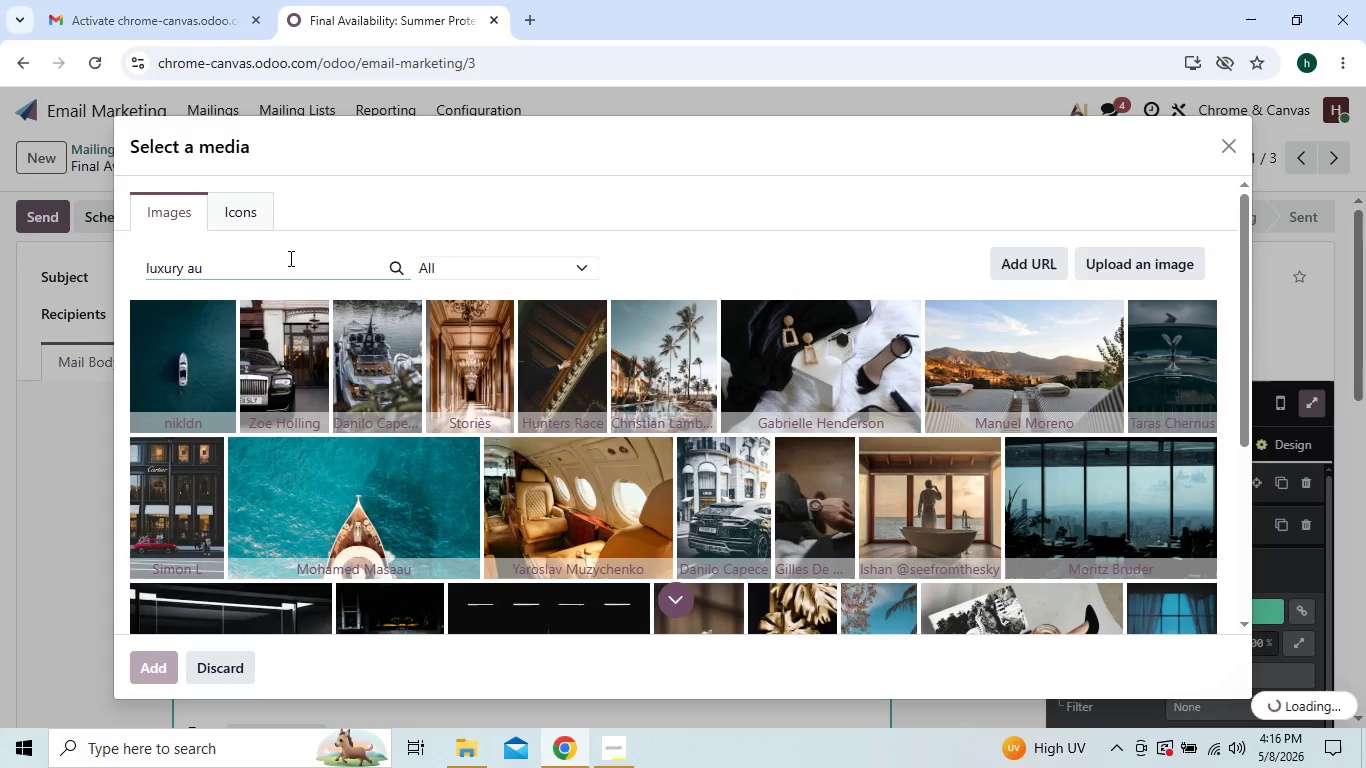 
key(Backspace)
key(Backspace)
type(car parked )
 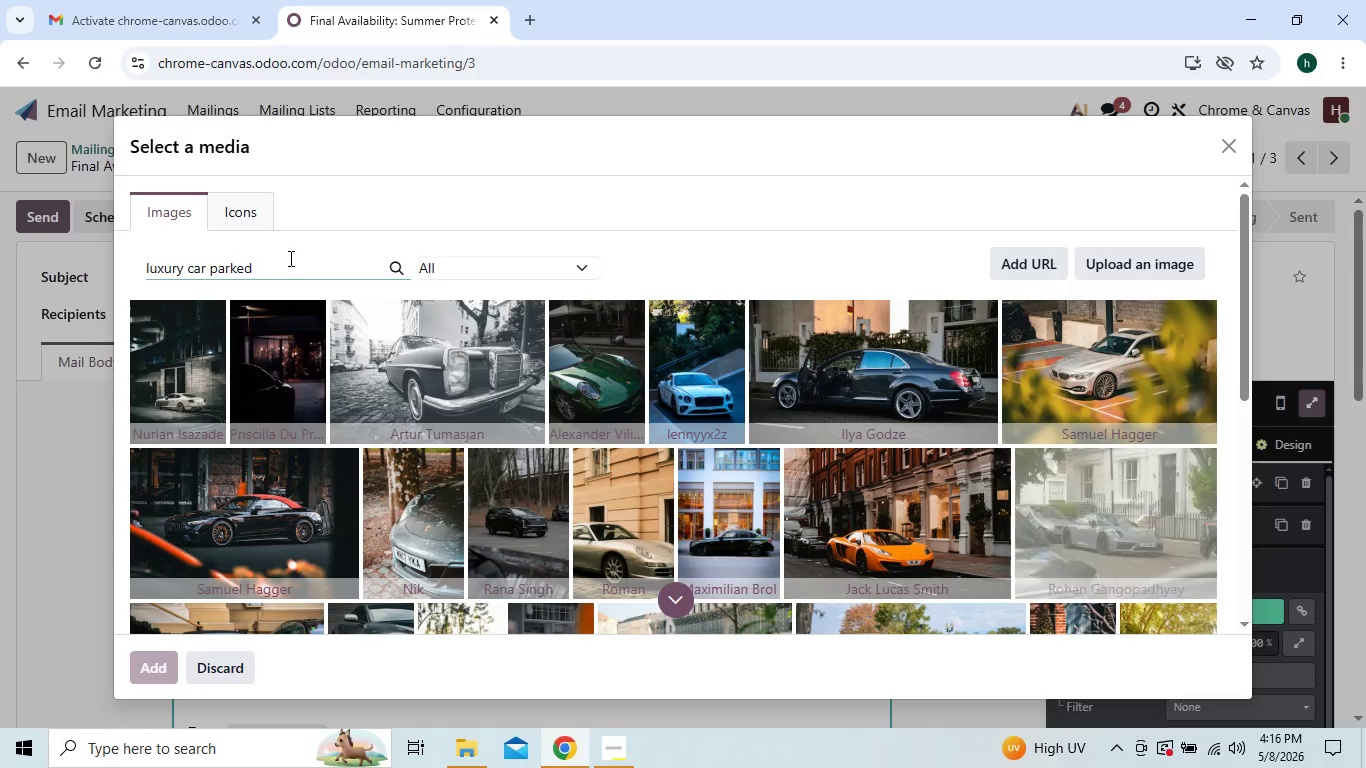 
wait(7.95)
 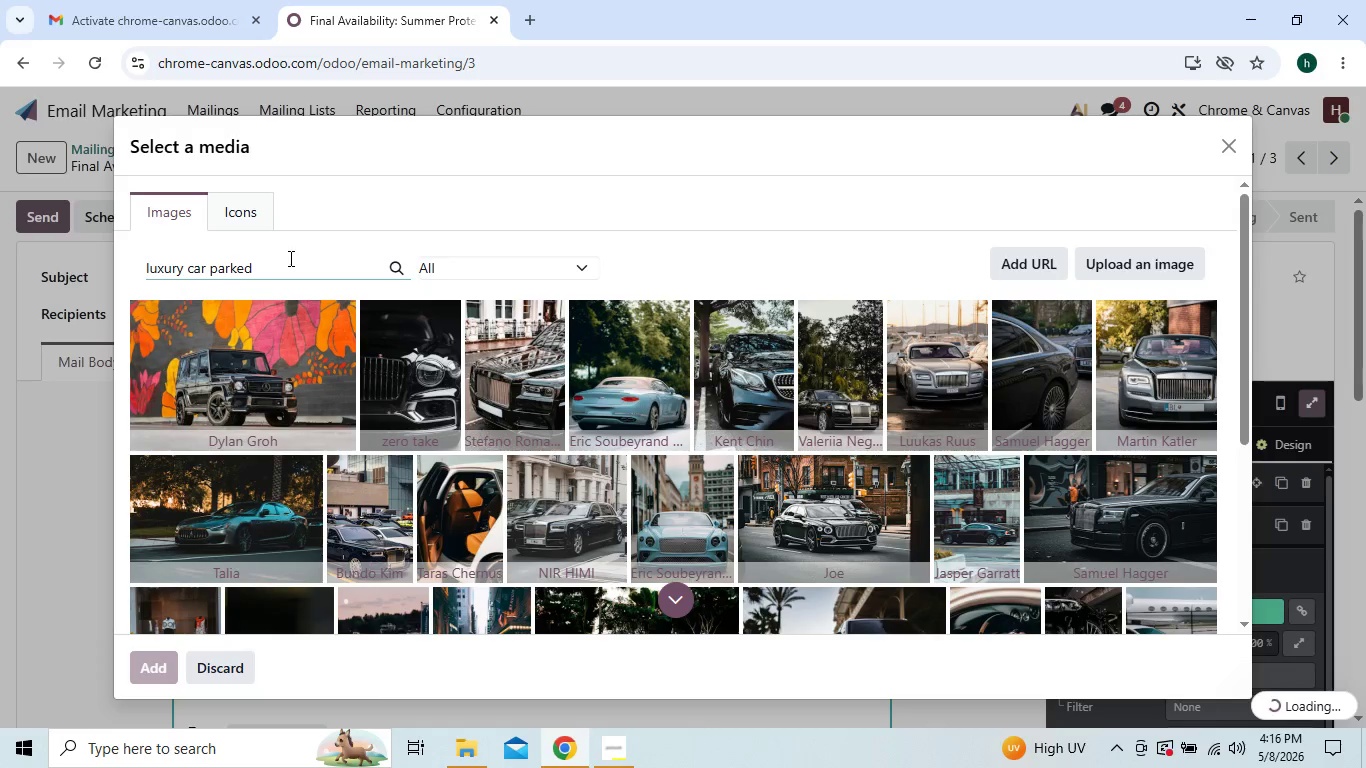 
type(sunlight)
 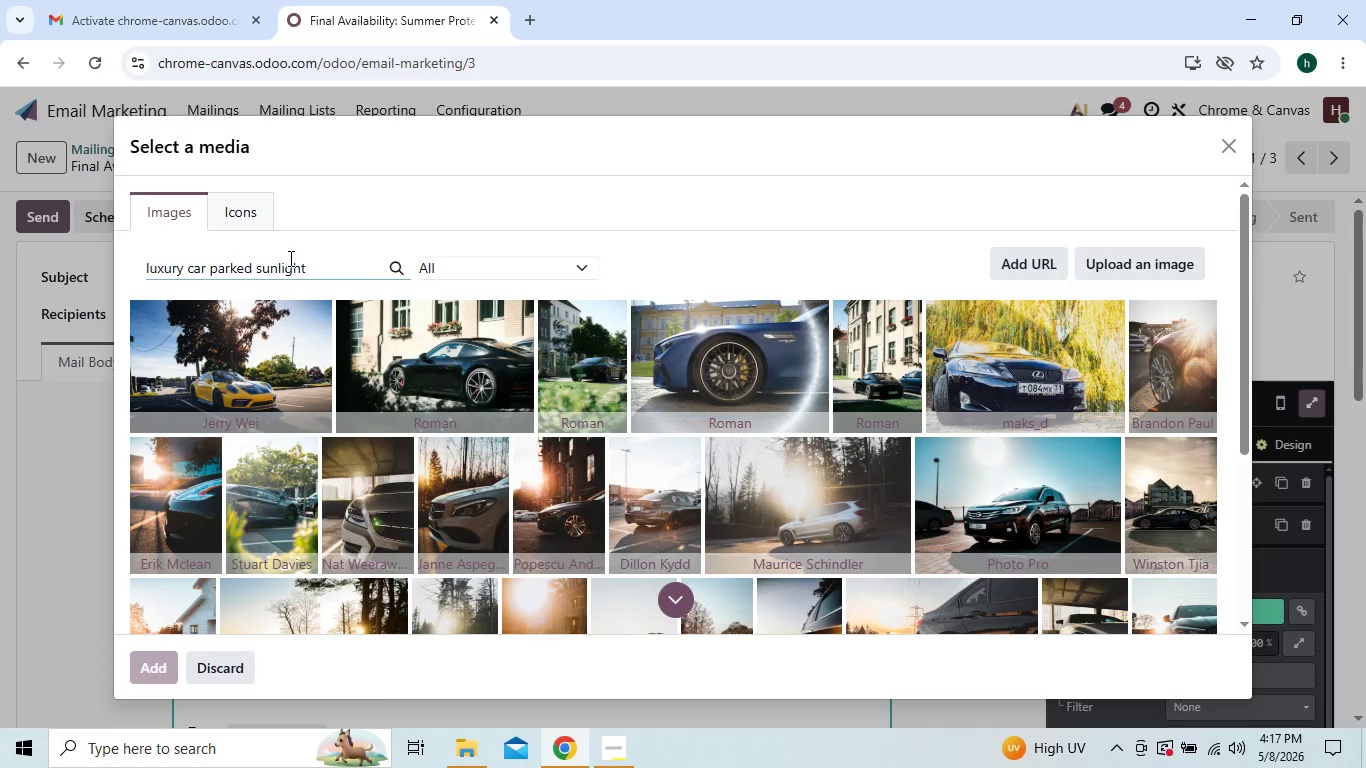 
wait(11.98)
 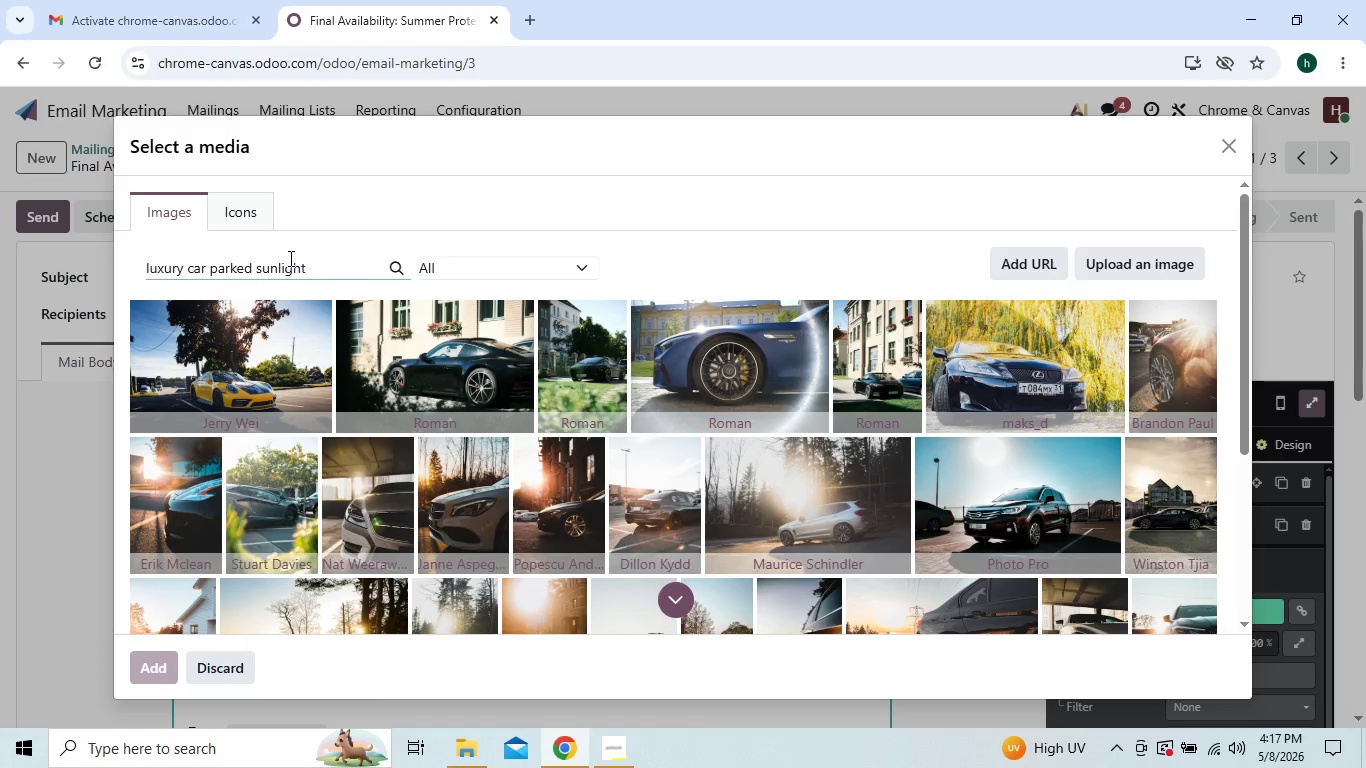 
left_click([254, 264])
 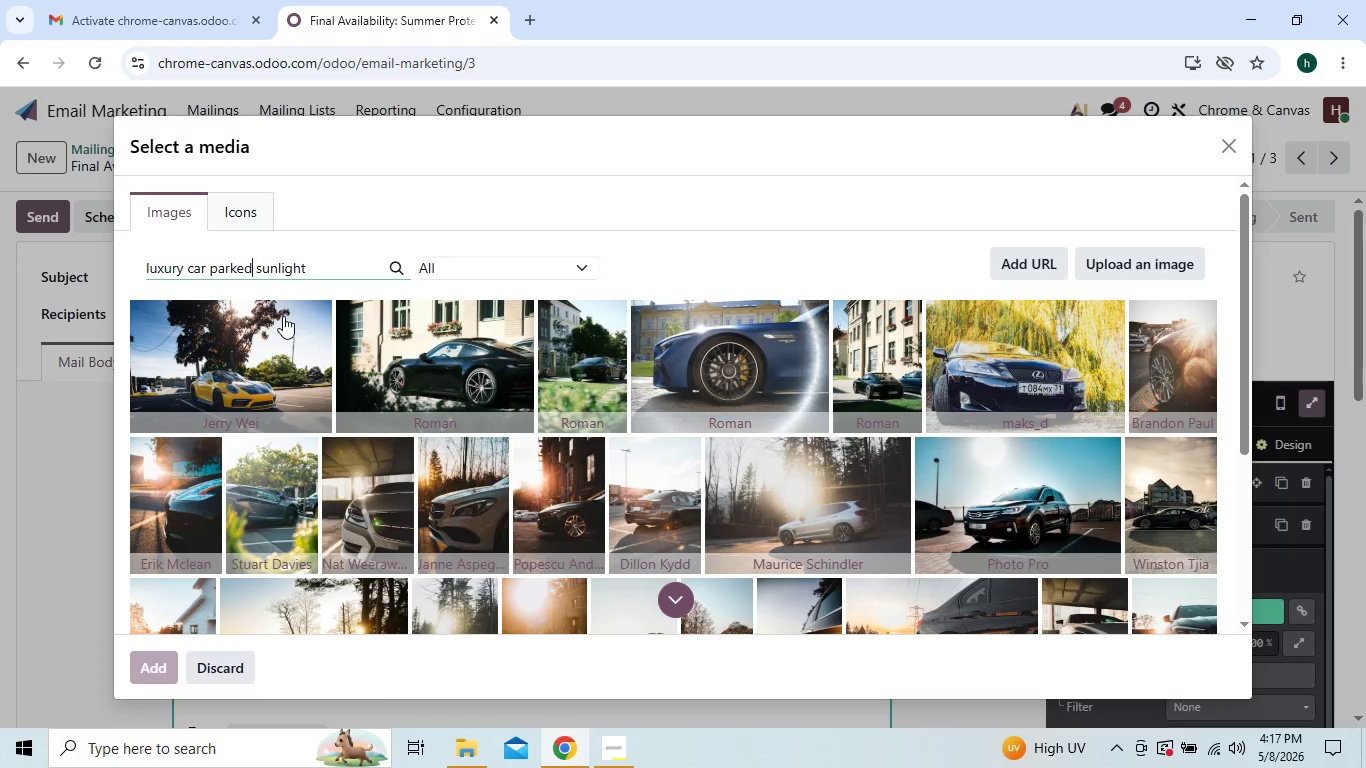 
key(Backspace)
 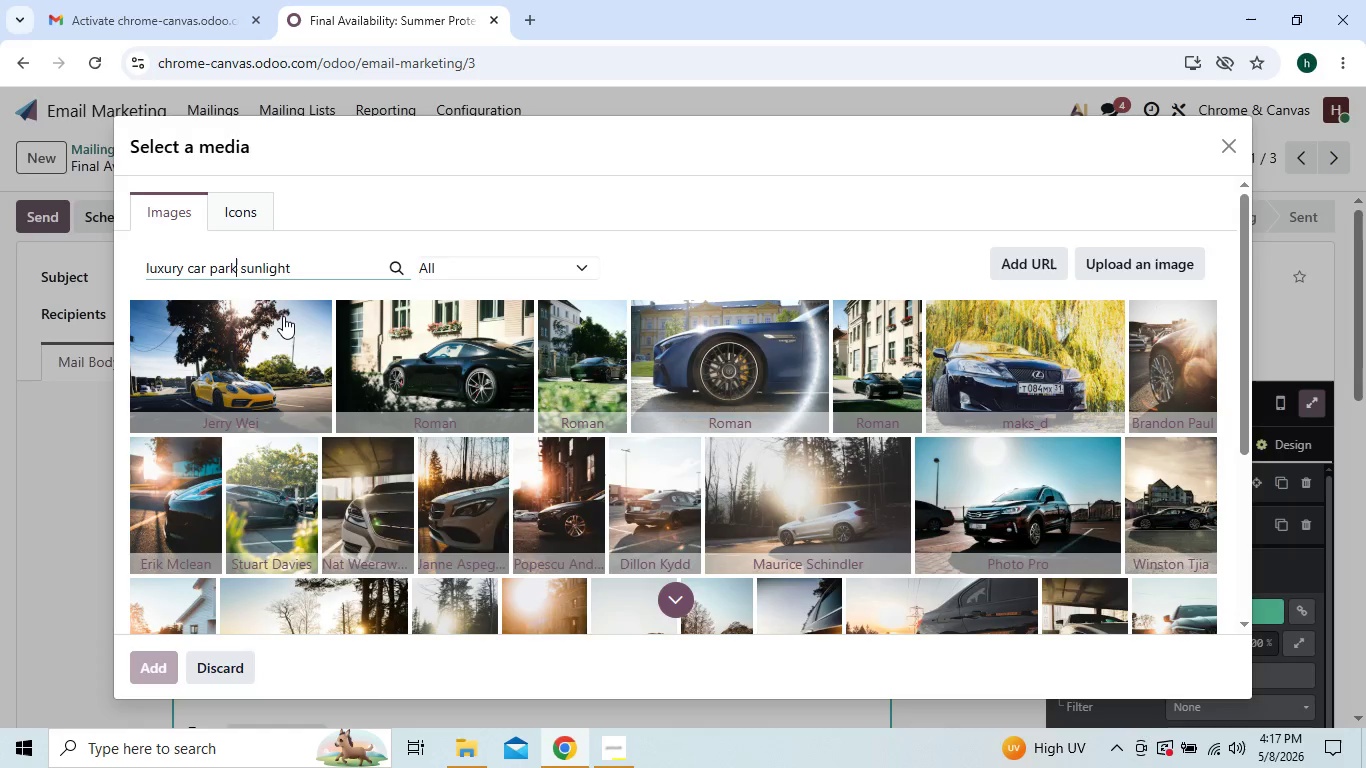 
key(Backspace)
 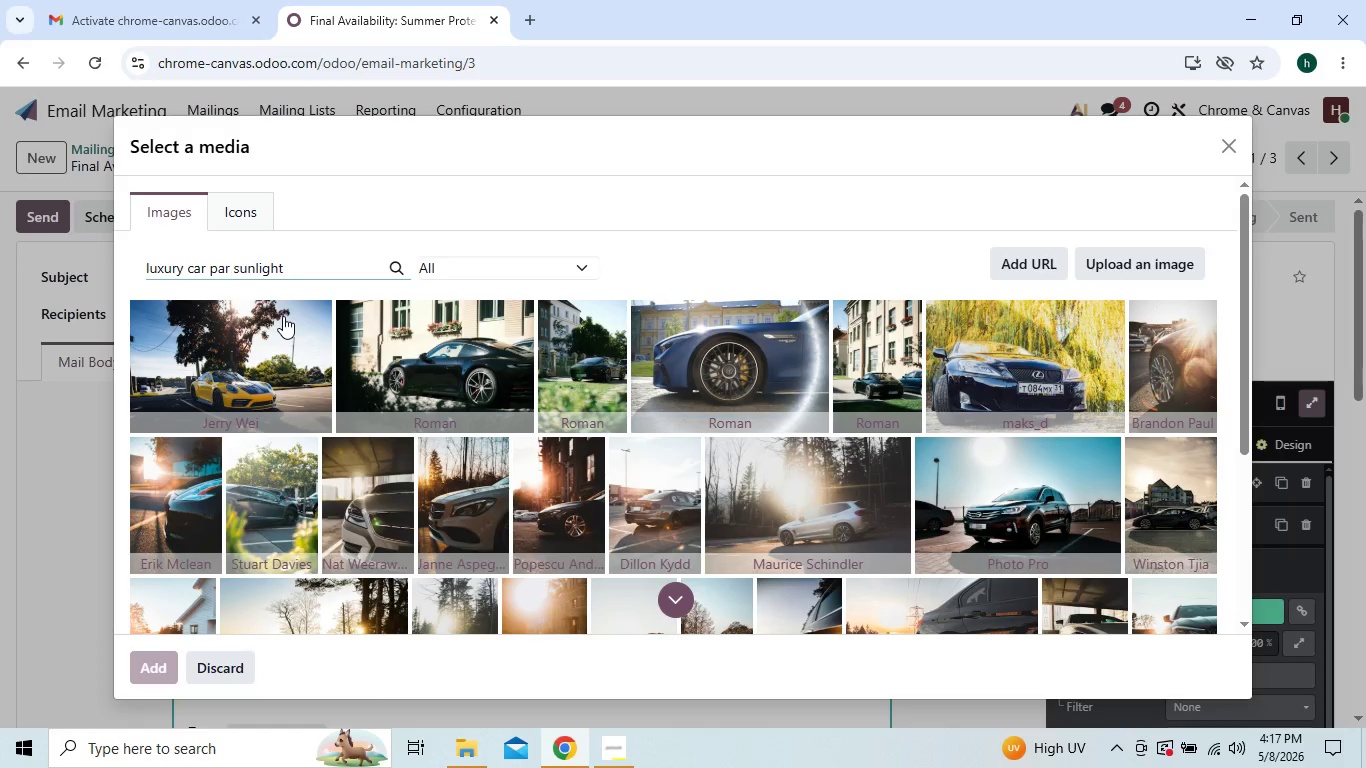 
key(Backspace)
 